 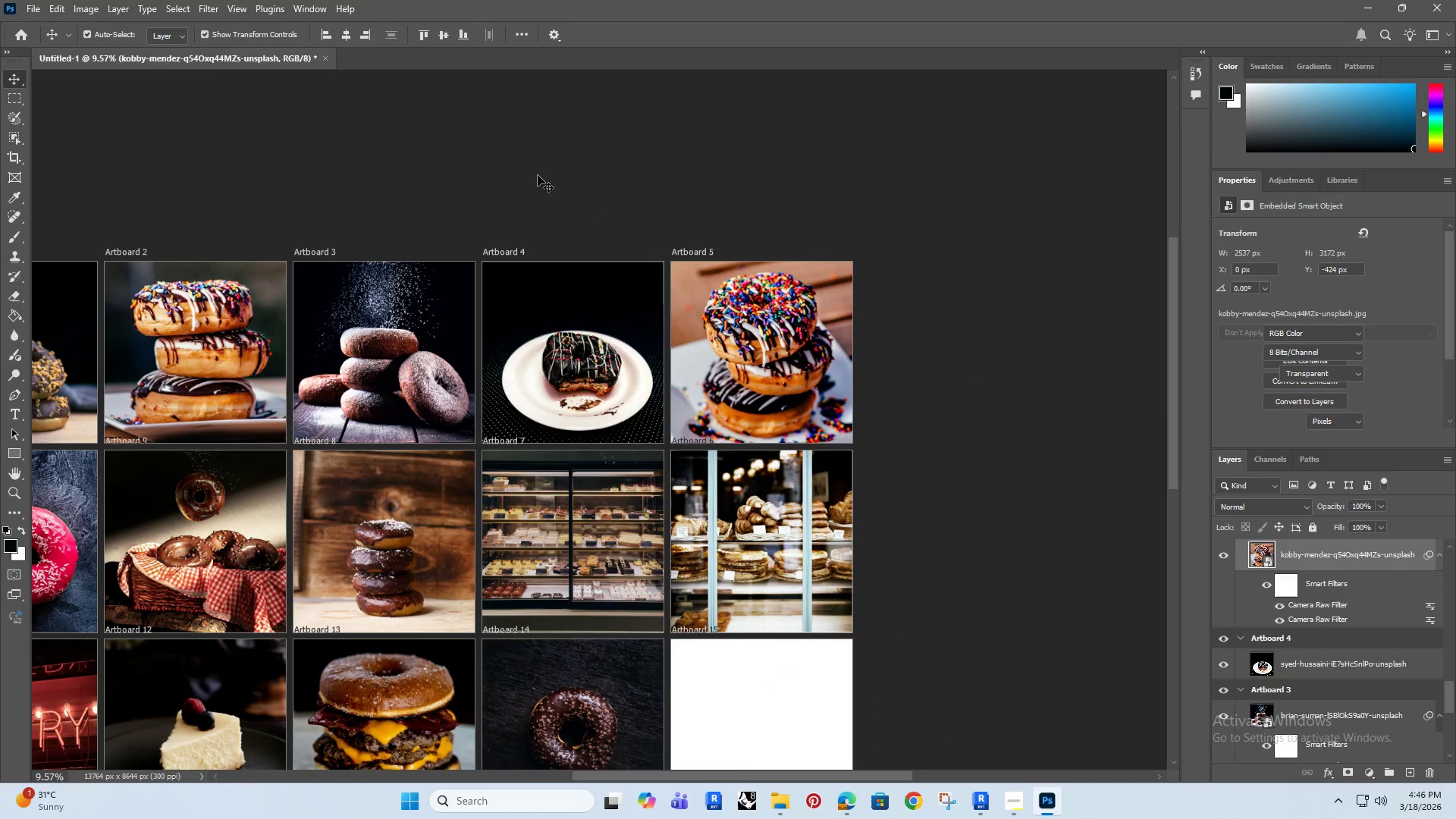 
hold_key(key=Space, duration=1.14)
 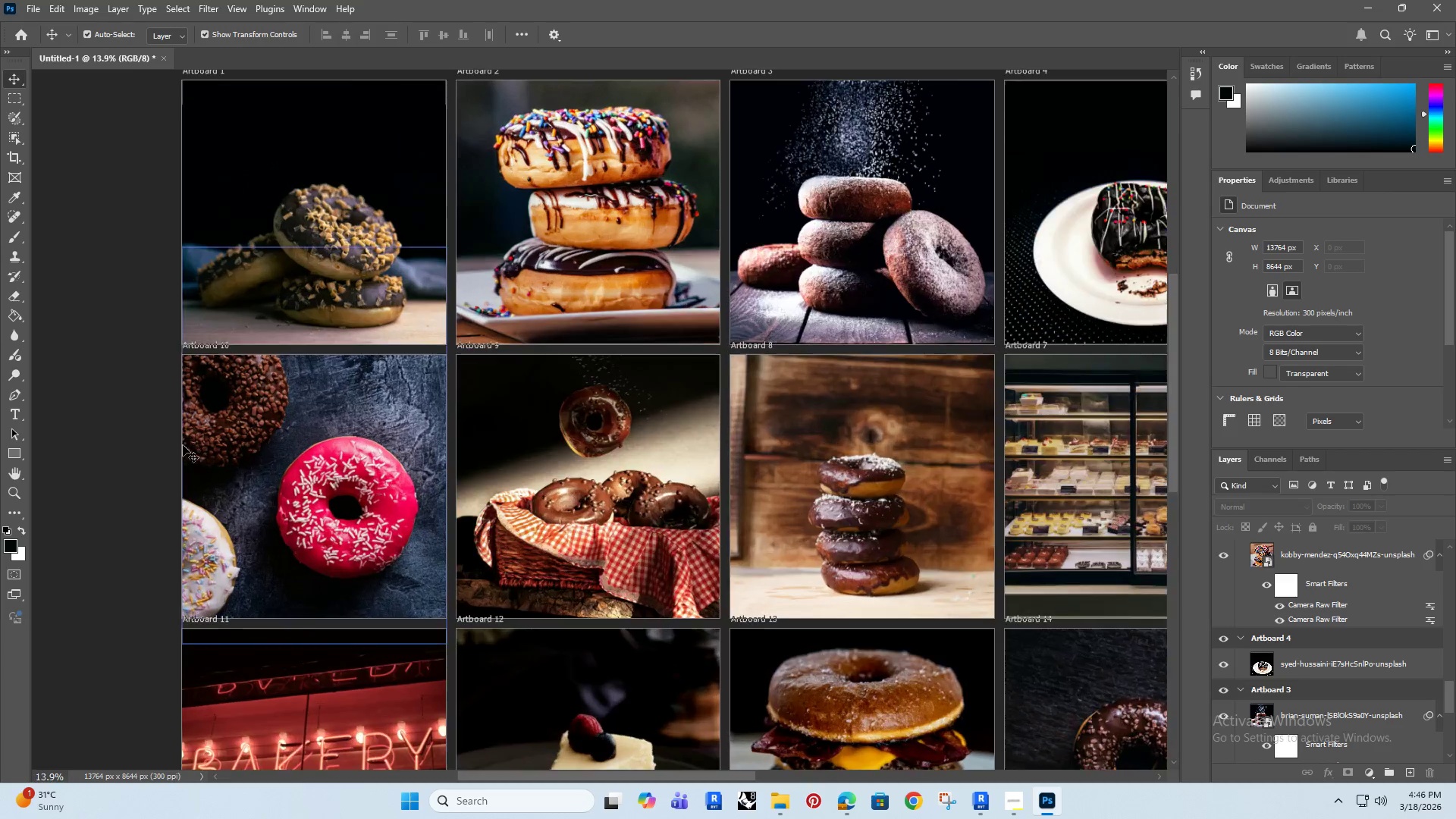 
left_click_drag(start_coordinate=[438, 174], to_coordinate=[777, 102])
 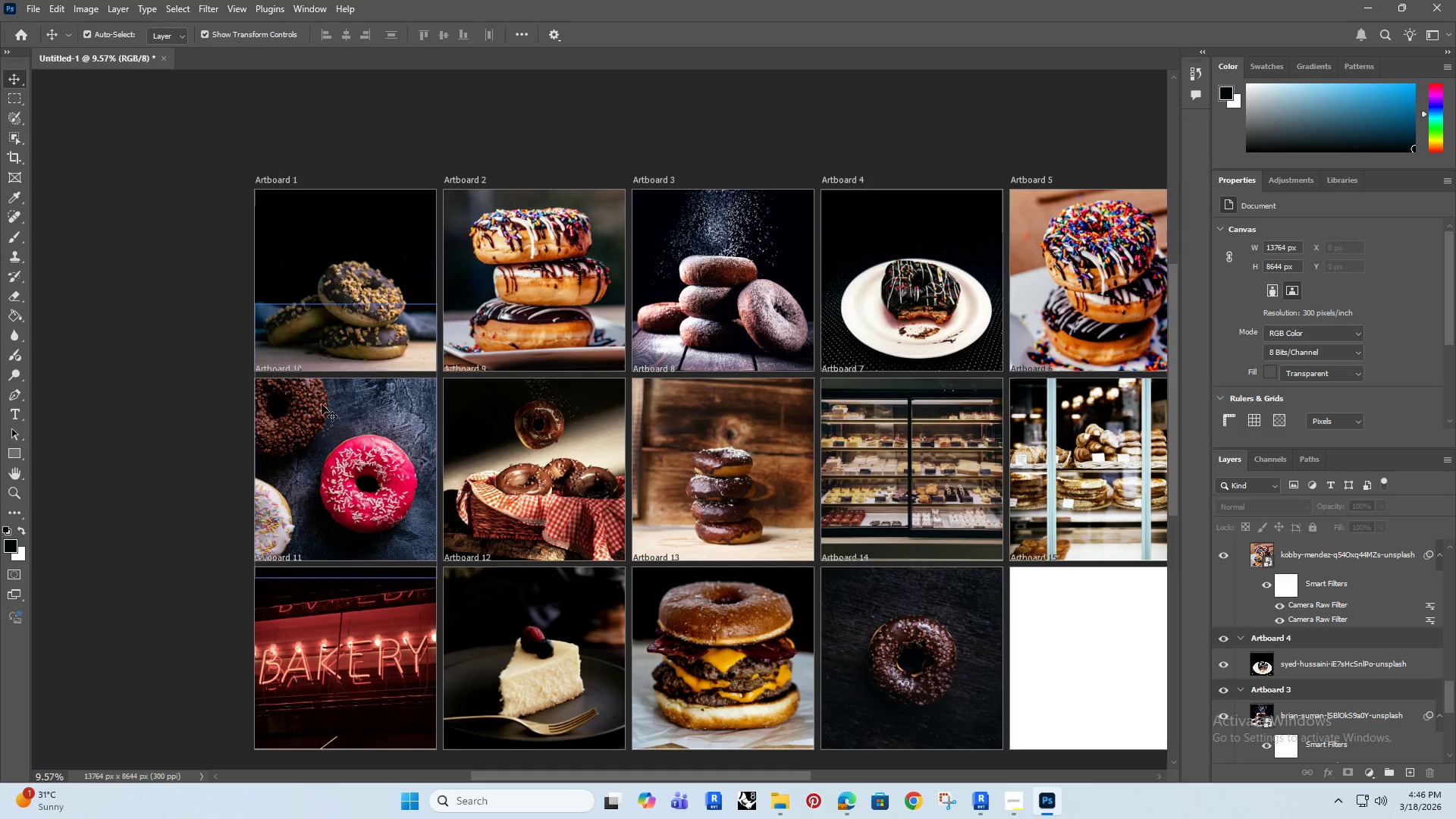 
hold_key(key=AltRight, duration=0.8)
 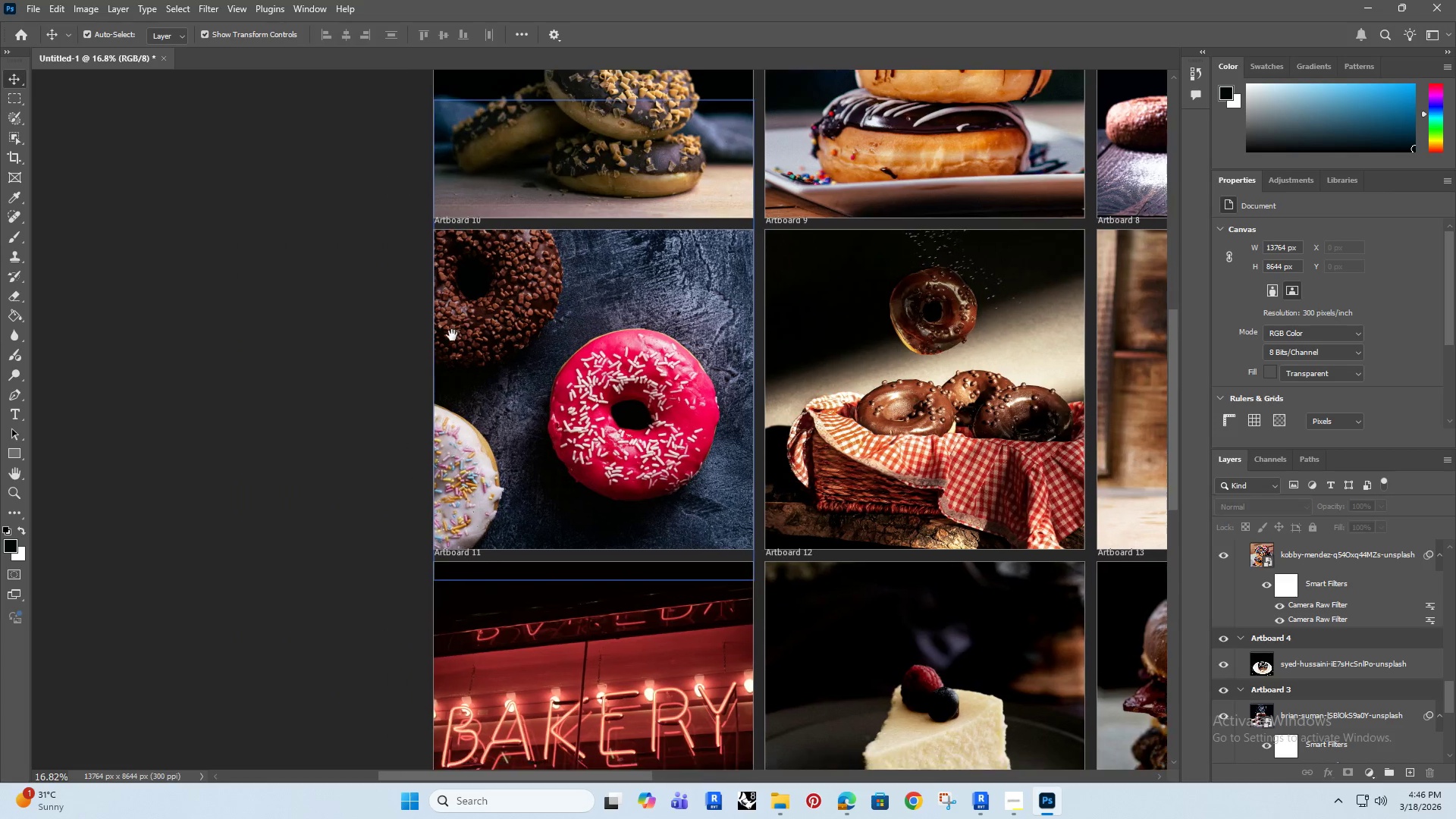 
hold_key(key=Space, duration=0.52)
 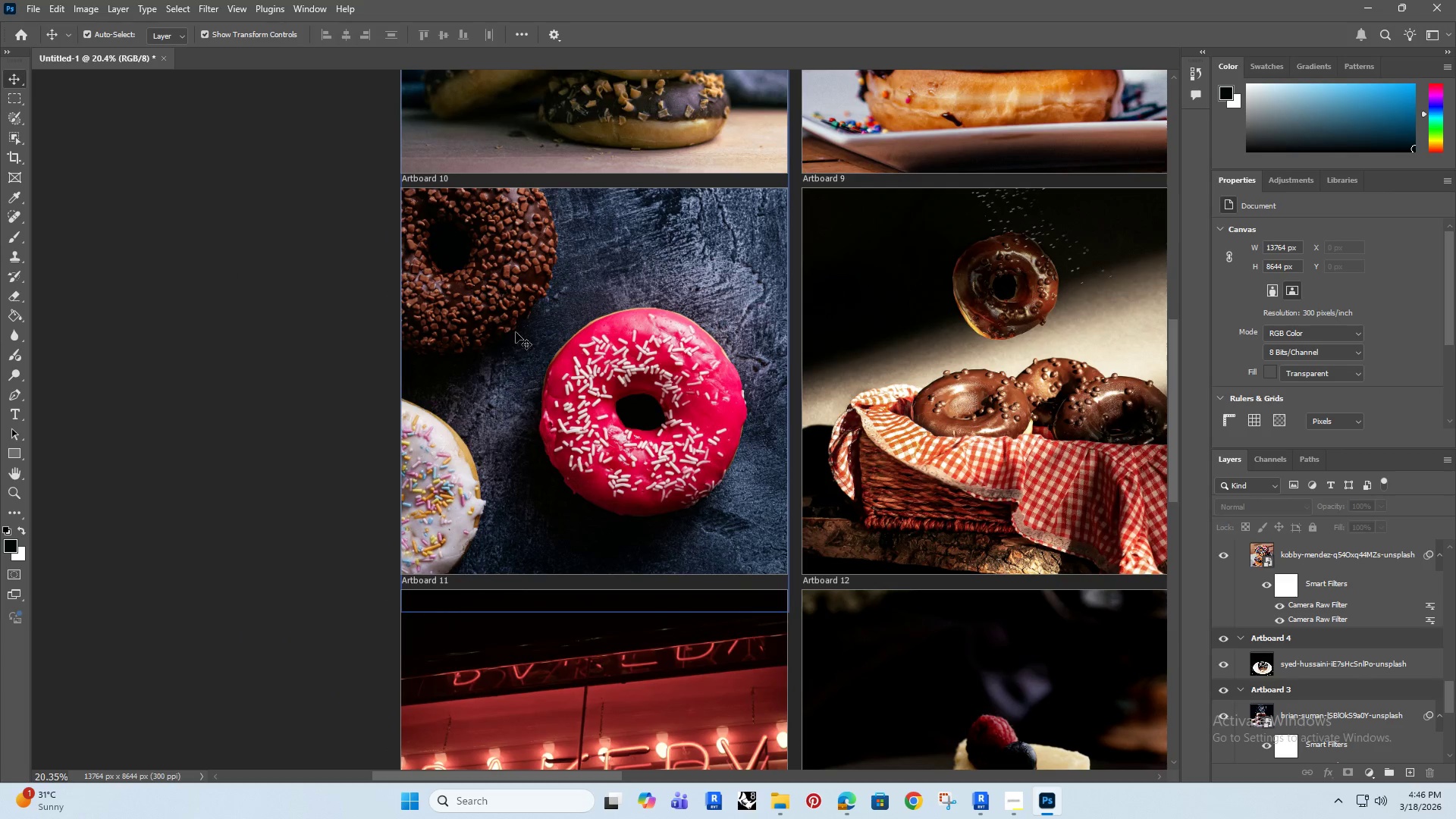 
left_click_drag(start_coordinate=[196, 453], to_coordinate=[452, 335])
 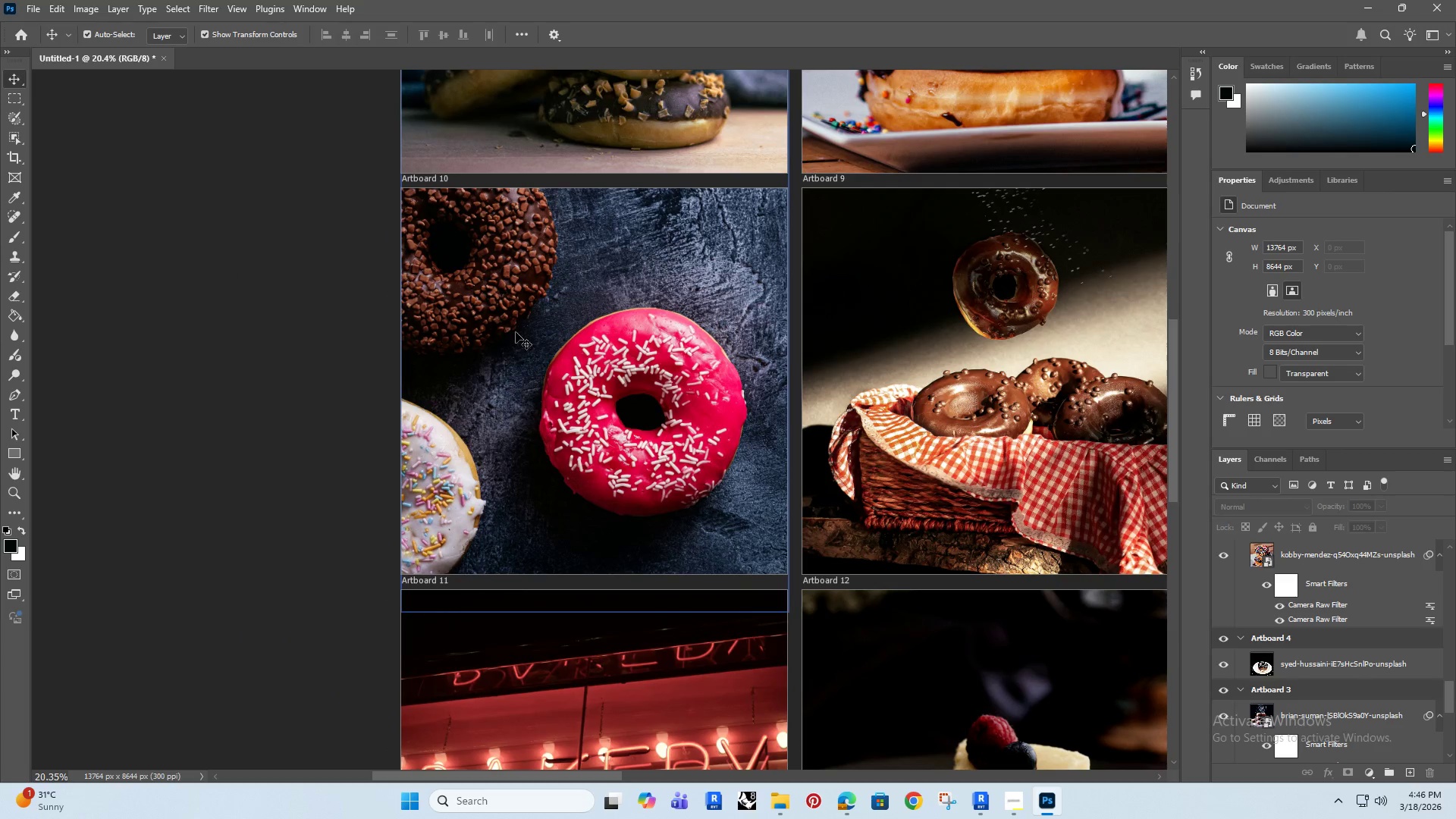 
scroll: coordinate [196, 452], scroll_direction: up, amount: 7.0
 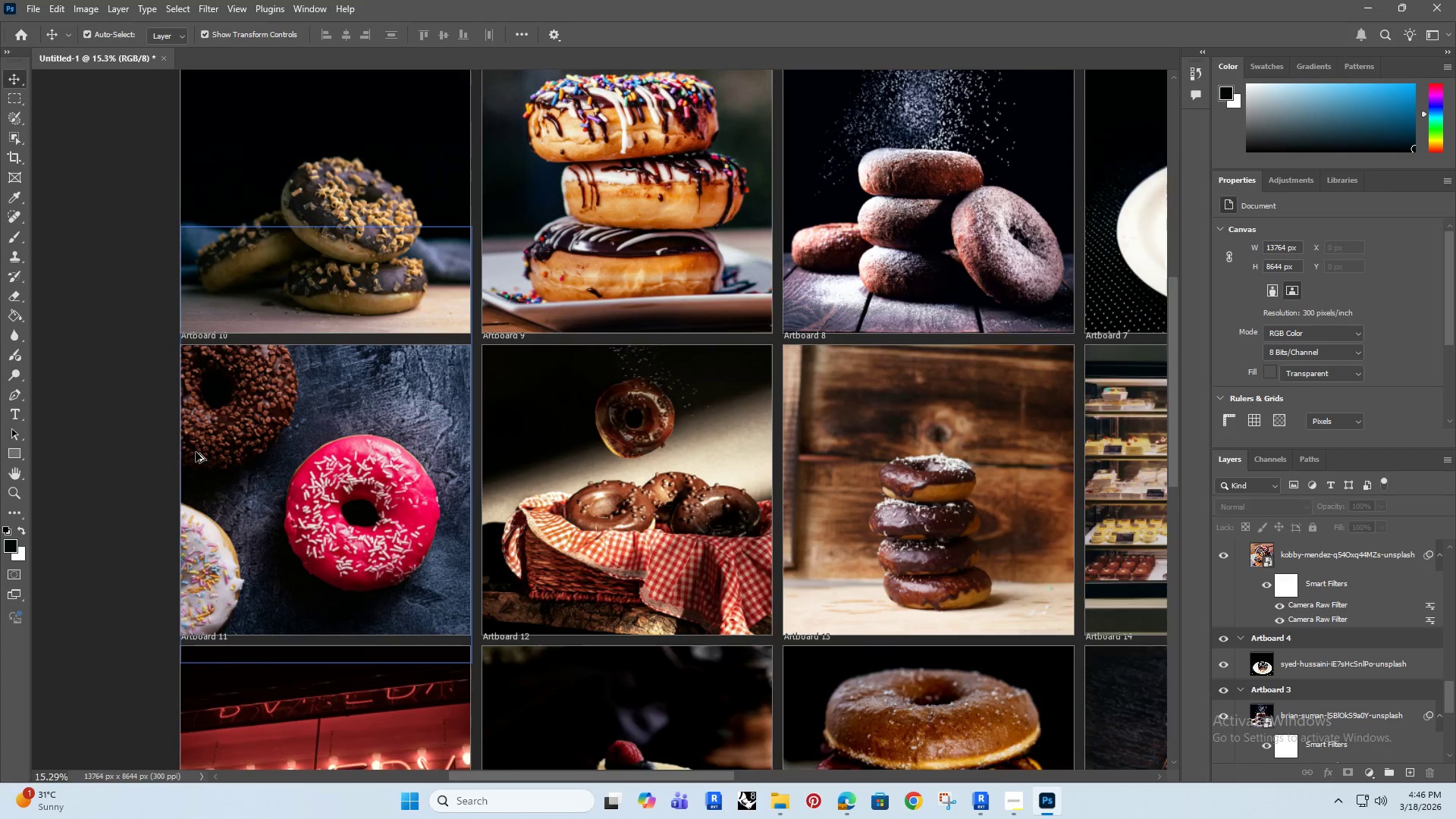 
hold_key(key=Space, duration=6.33)
 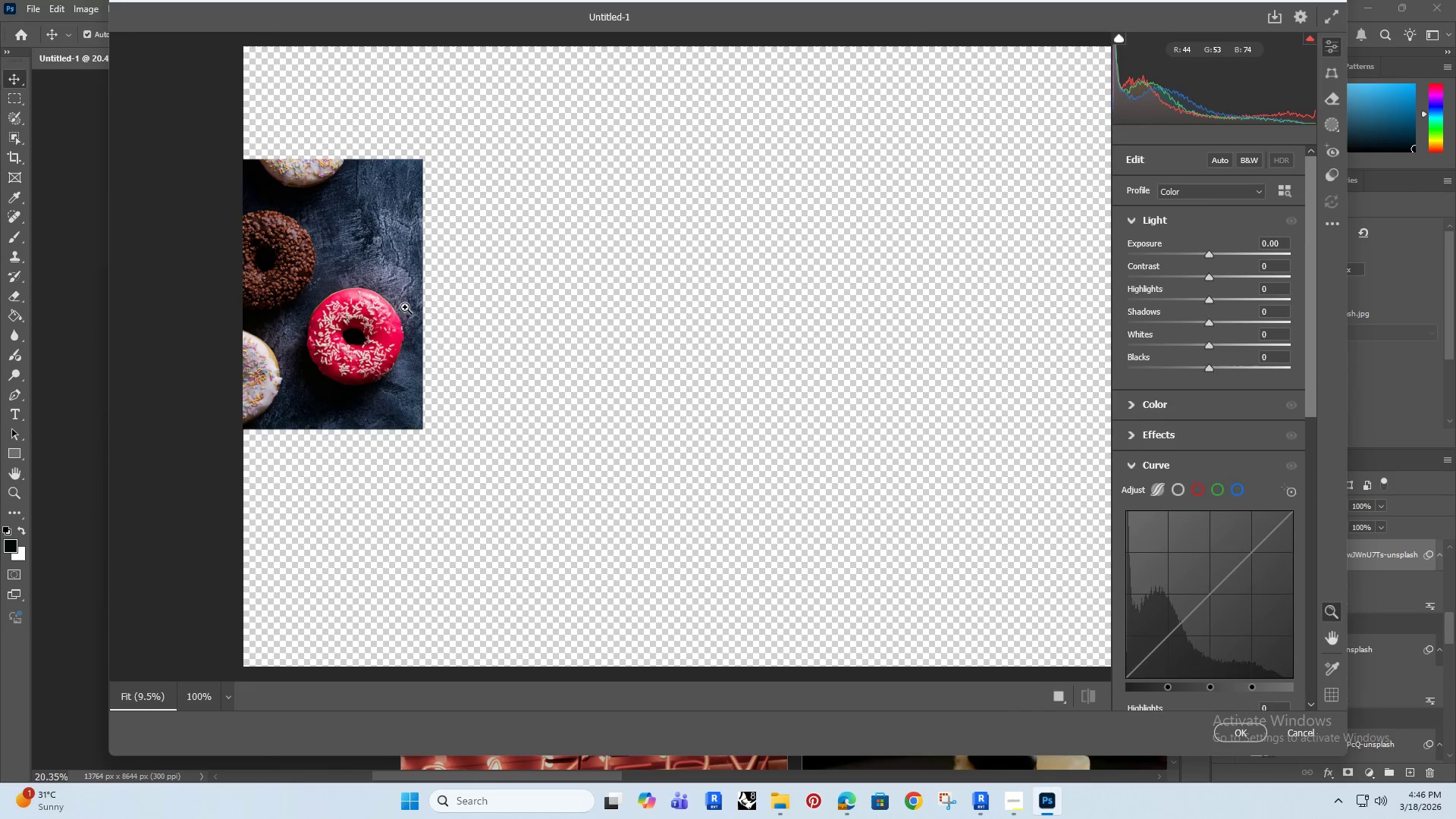 
hold_key(key=AltRight, duration=0.36)
 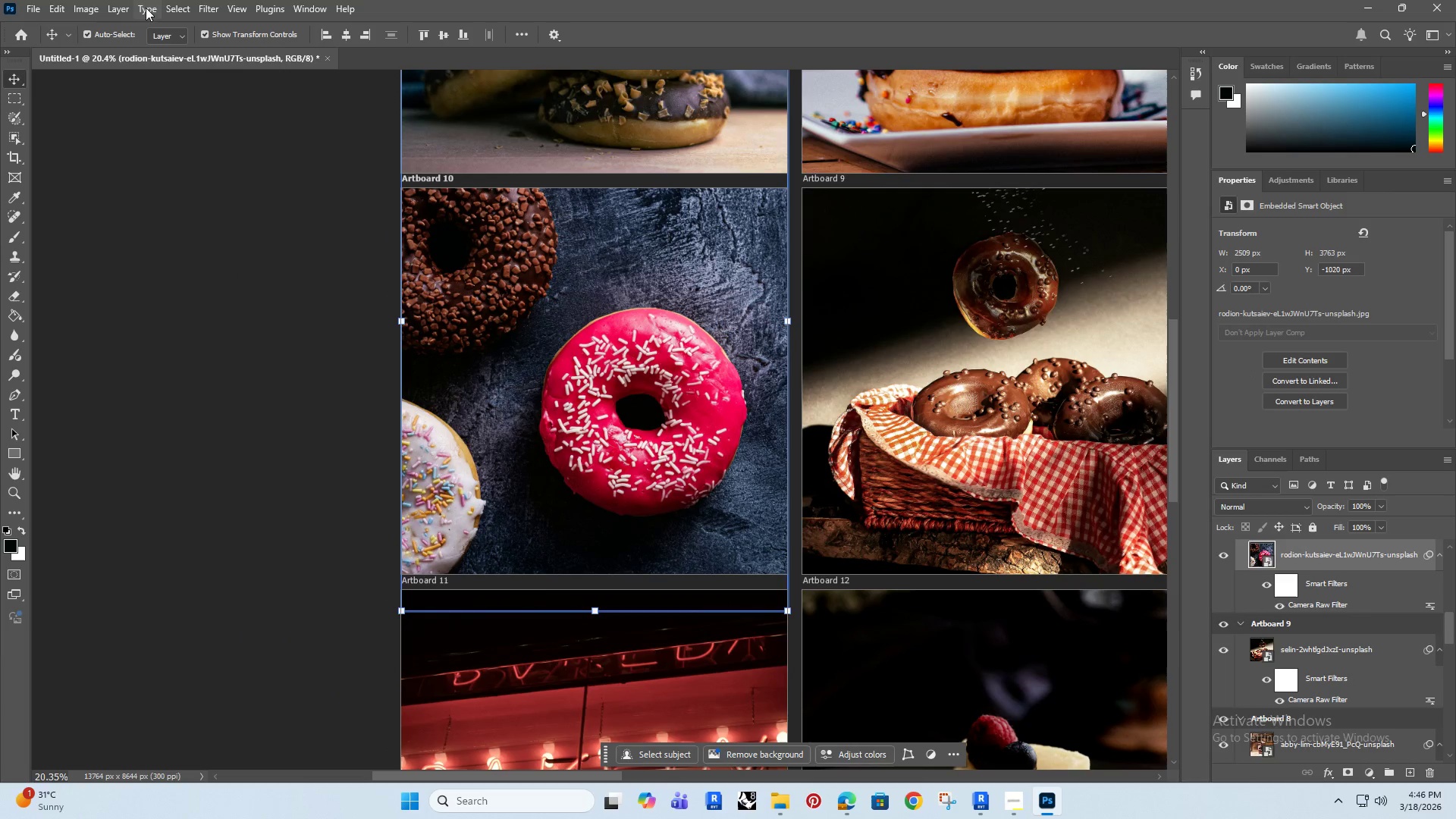 
left_click([517, 318])
 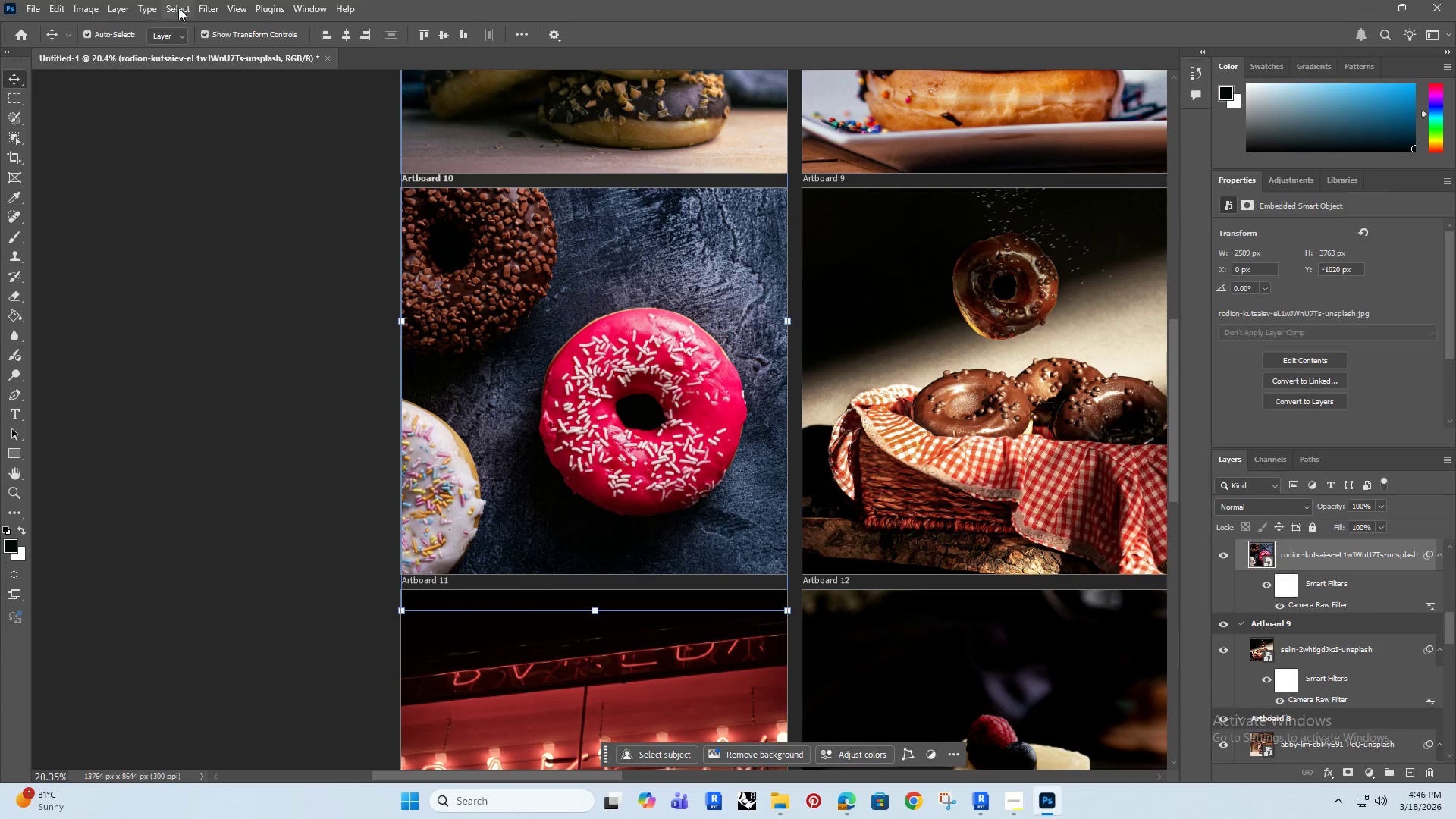 
scroll: coordinate [412, 403], scroll_direction: up, amount: 3.0
 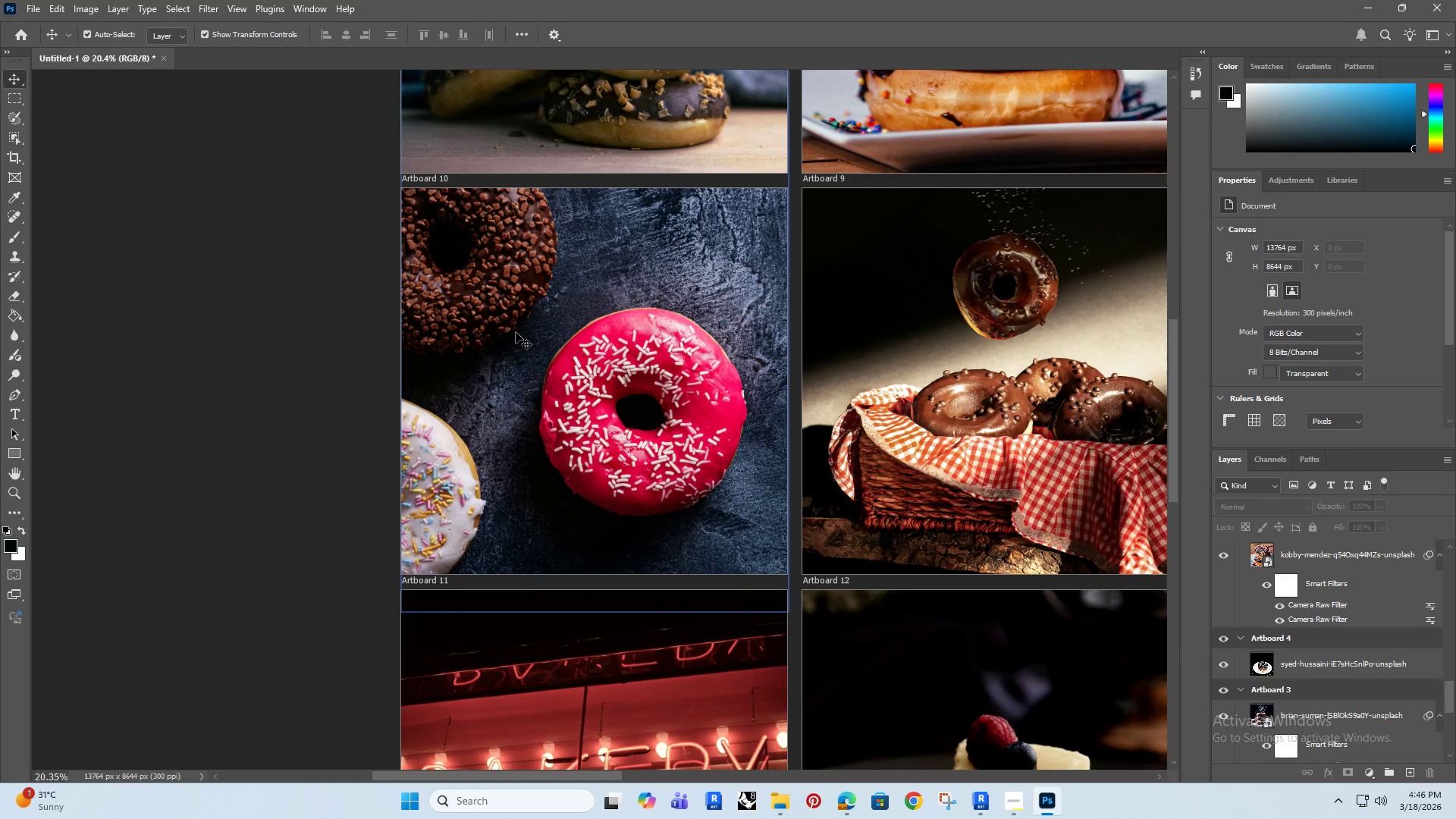 
left_click([212, 11])
 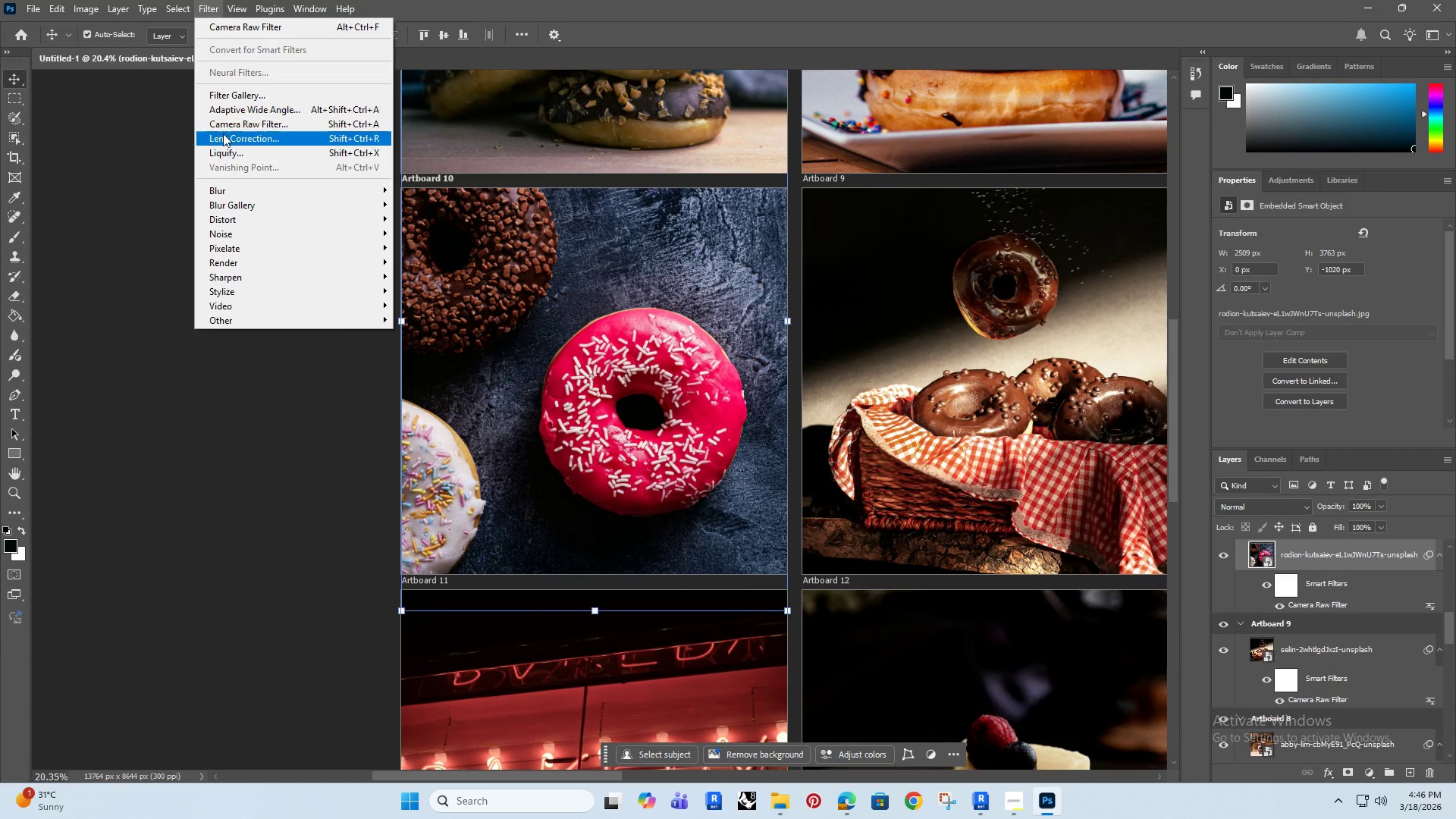 
left_click([257, 127])
 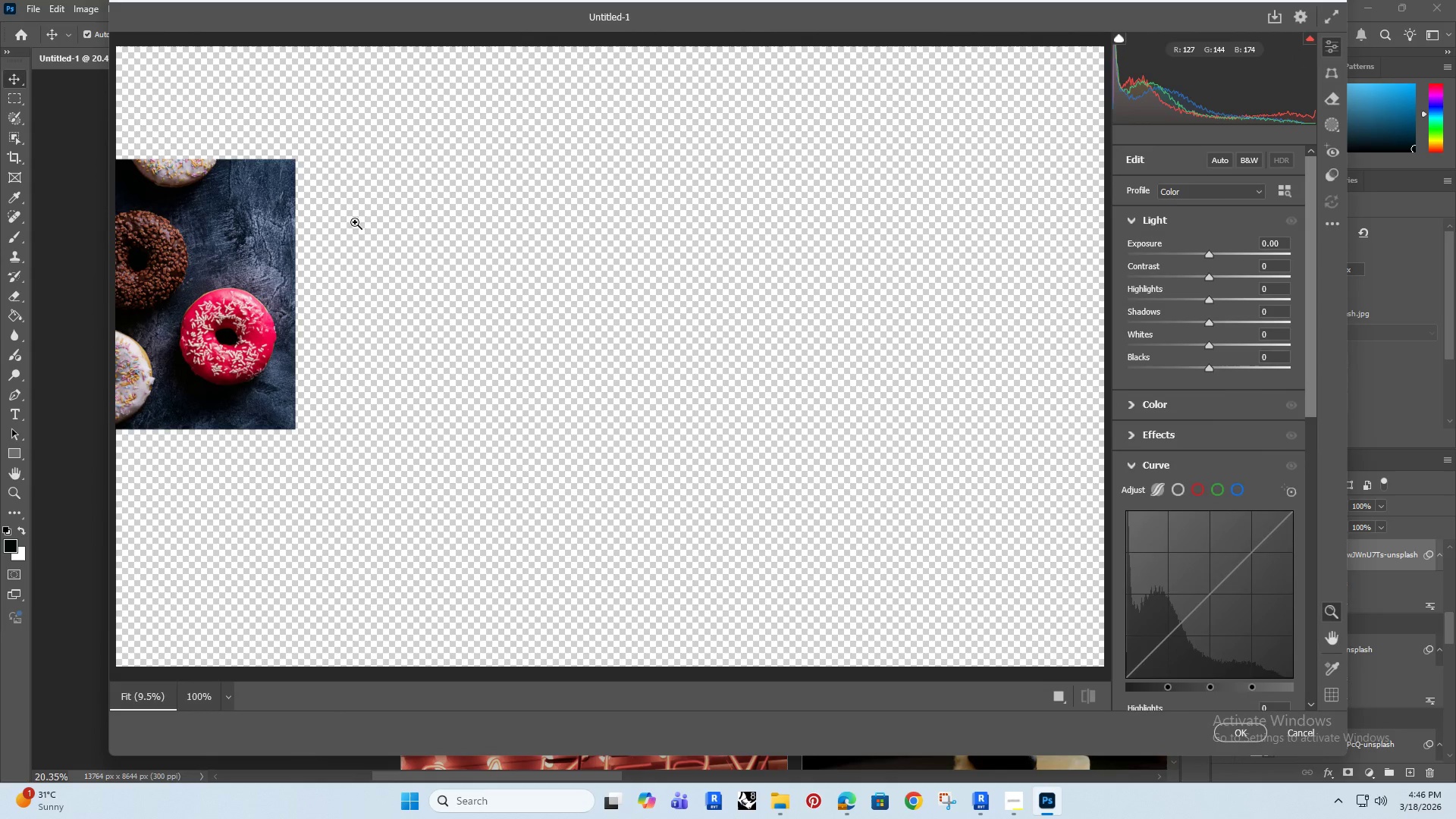 
hold_key(key=Space, duration=0.39)
 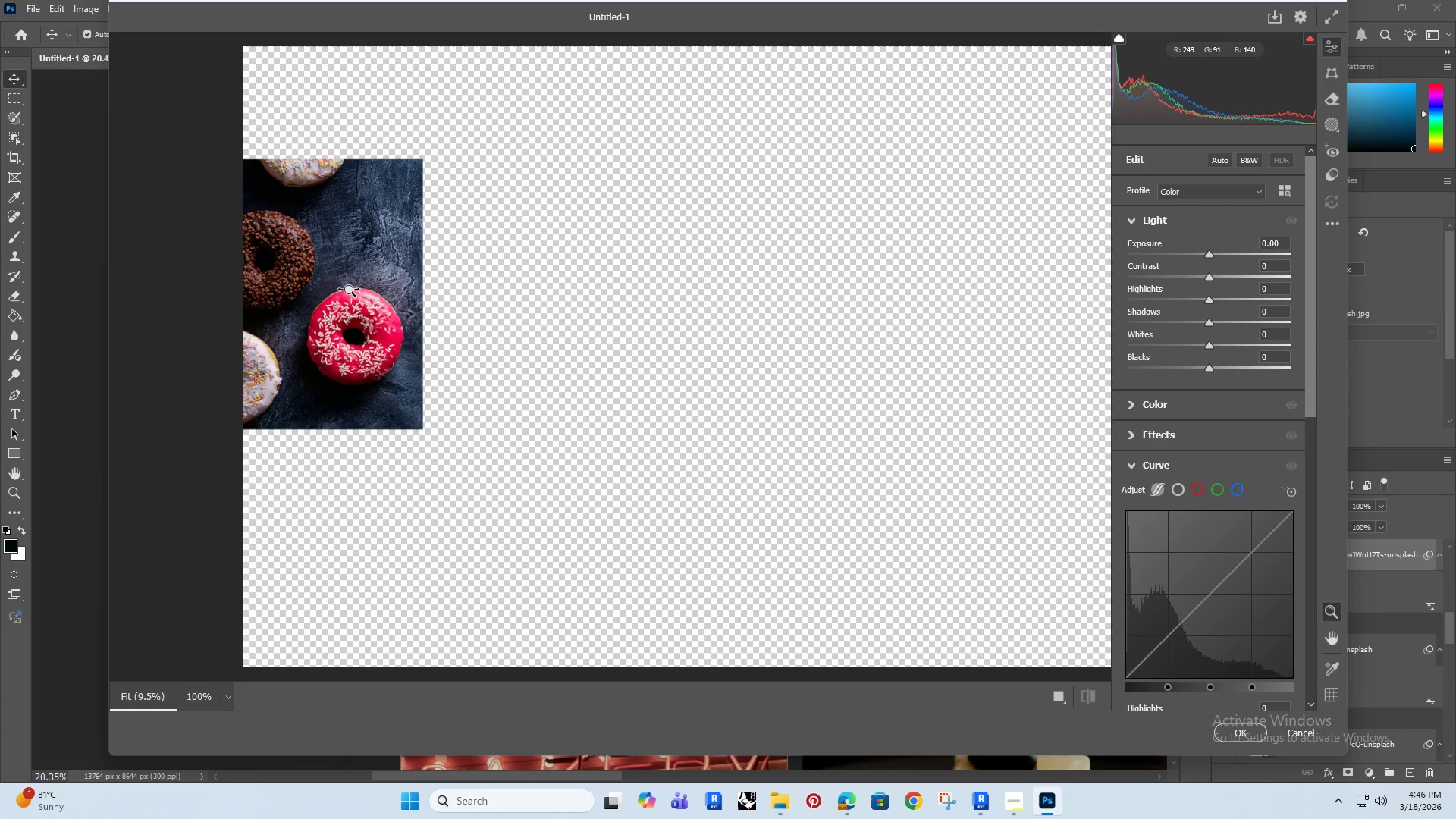 
left_click_drag(start_coordinate=[321, 312], to_coordinate=[448, 312])
 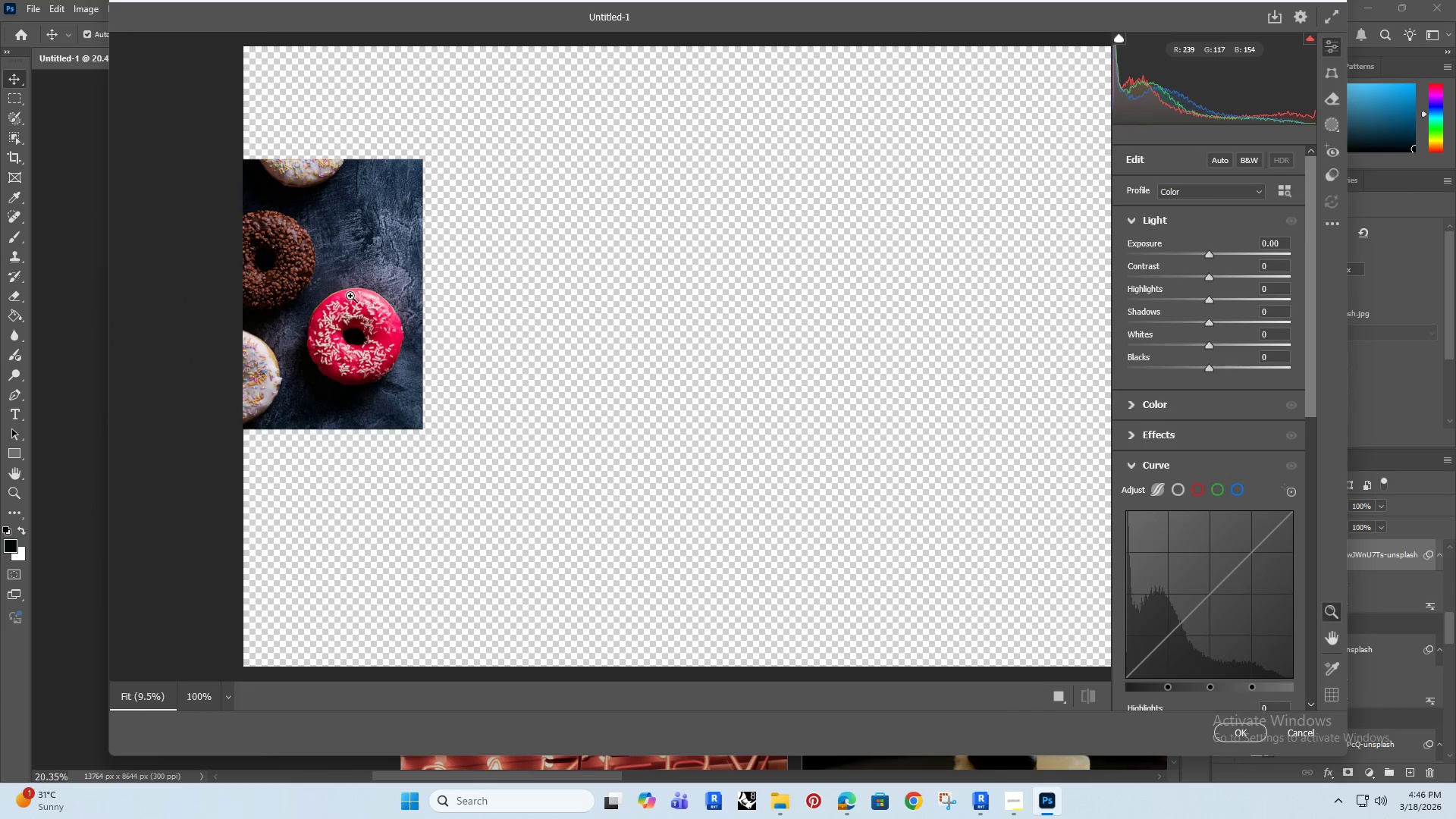 
hold_key(key=AltRight, duration=0.39)
left_click_drag(start_coordinate=[349, 296], to_coordinate=[347, 292])
 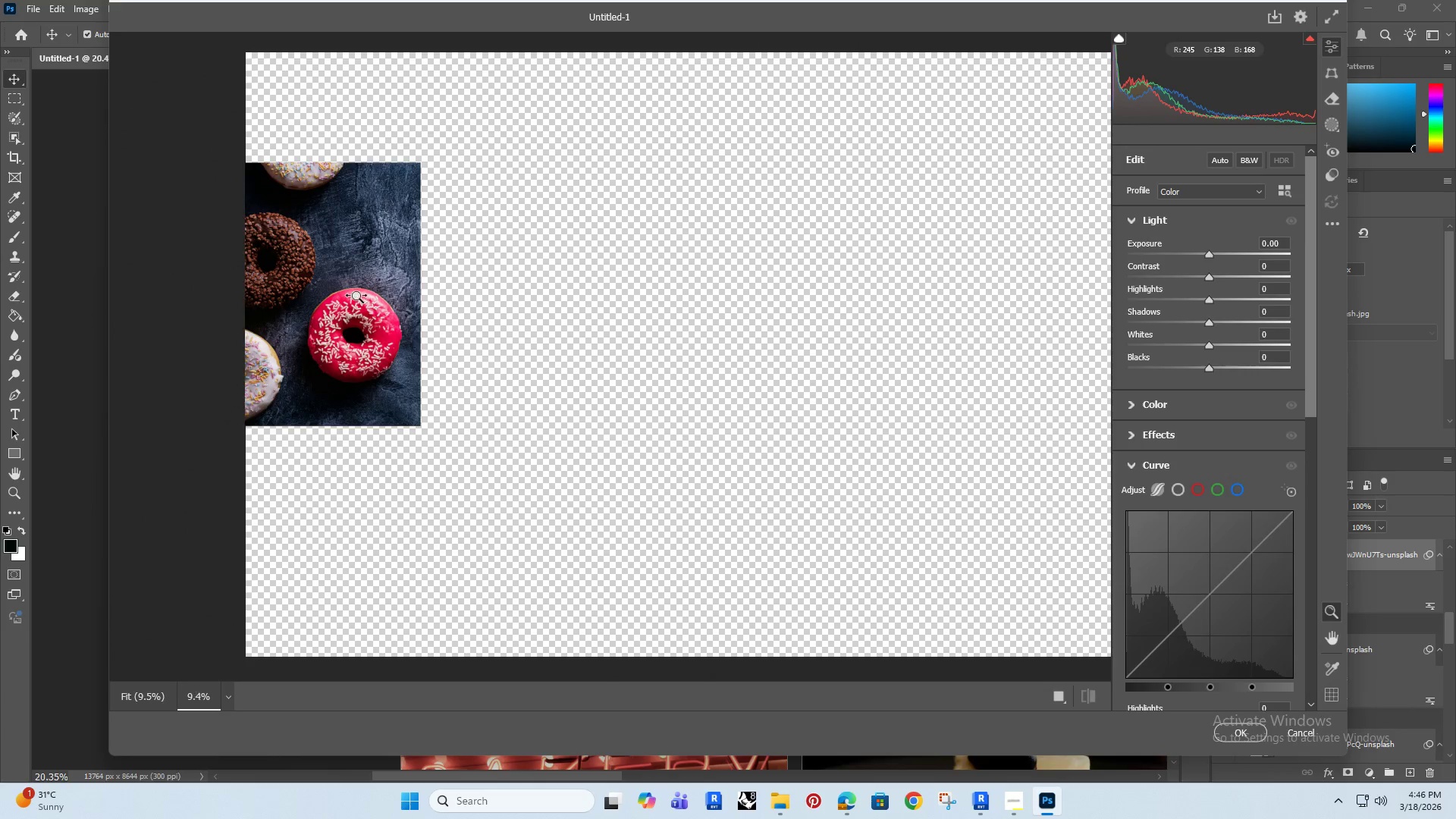 
left_click_drag(start_coordinate=[355, 297], to_coordinate=[452, 269])
 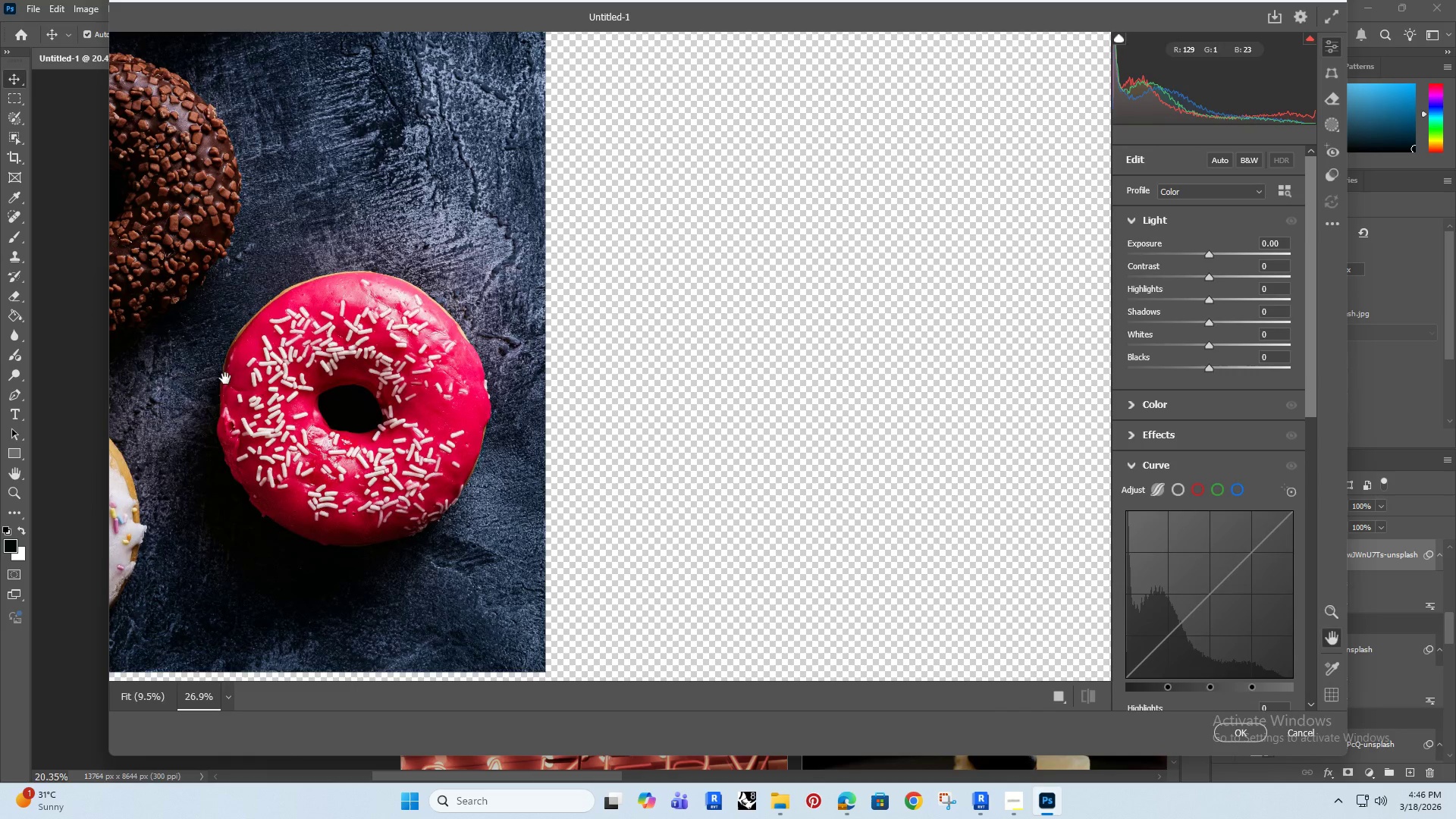 
hold_key(key=Space, duration=0.48)
 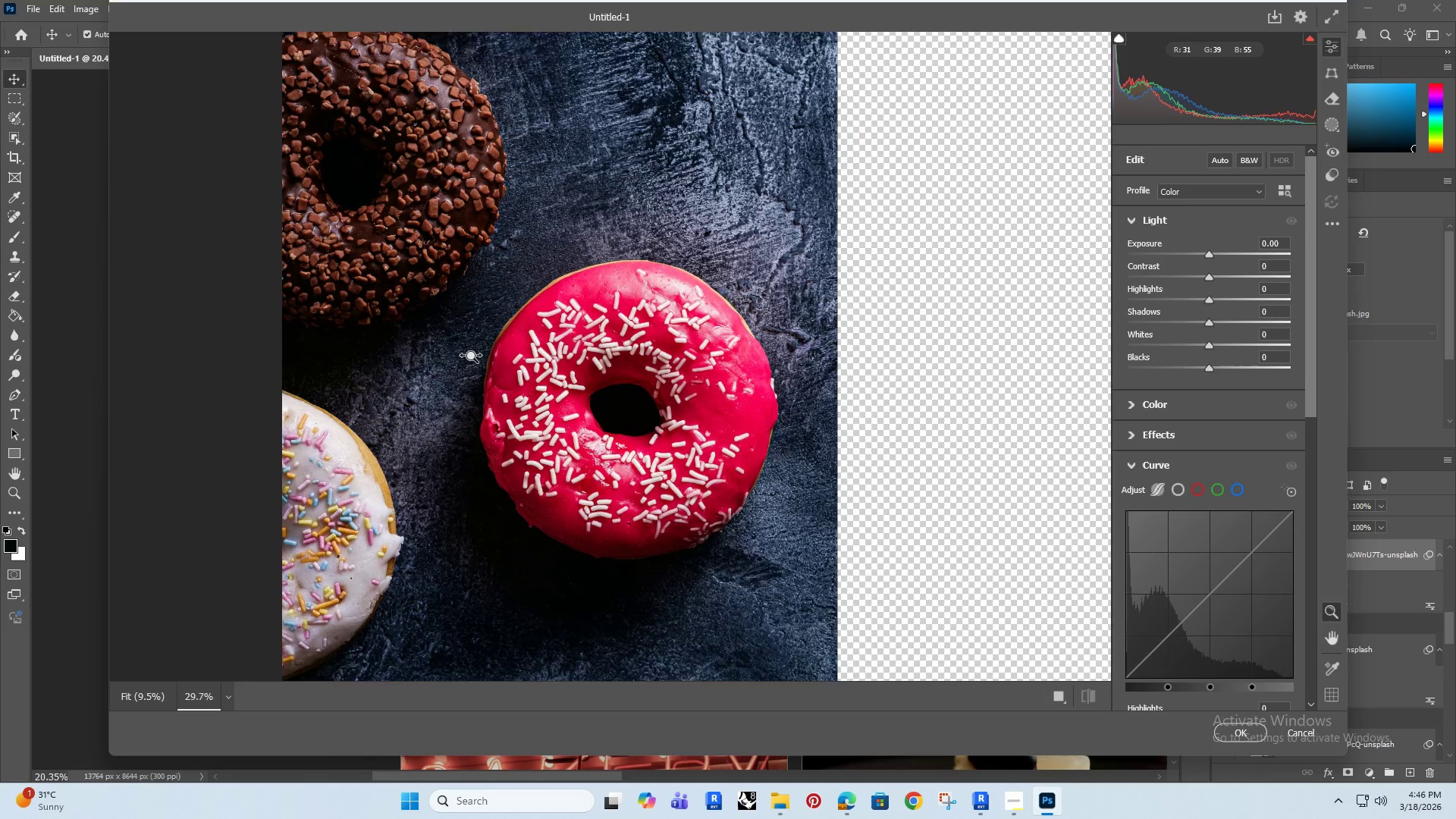 
left_click_drag(start_coordinate=[228, 378], to_coordinate=[490, 375])
 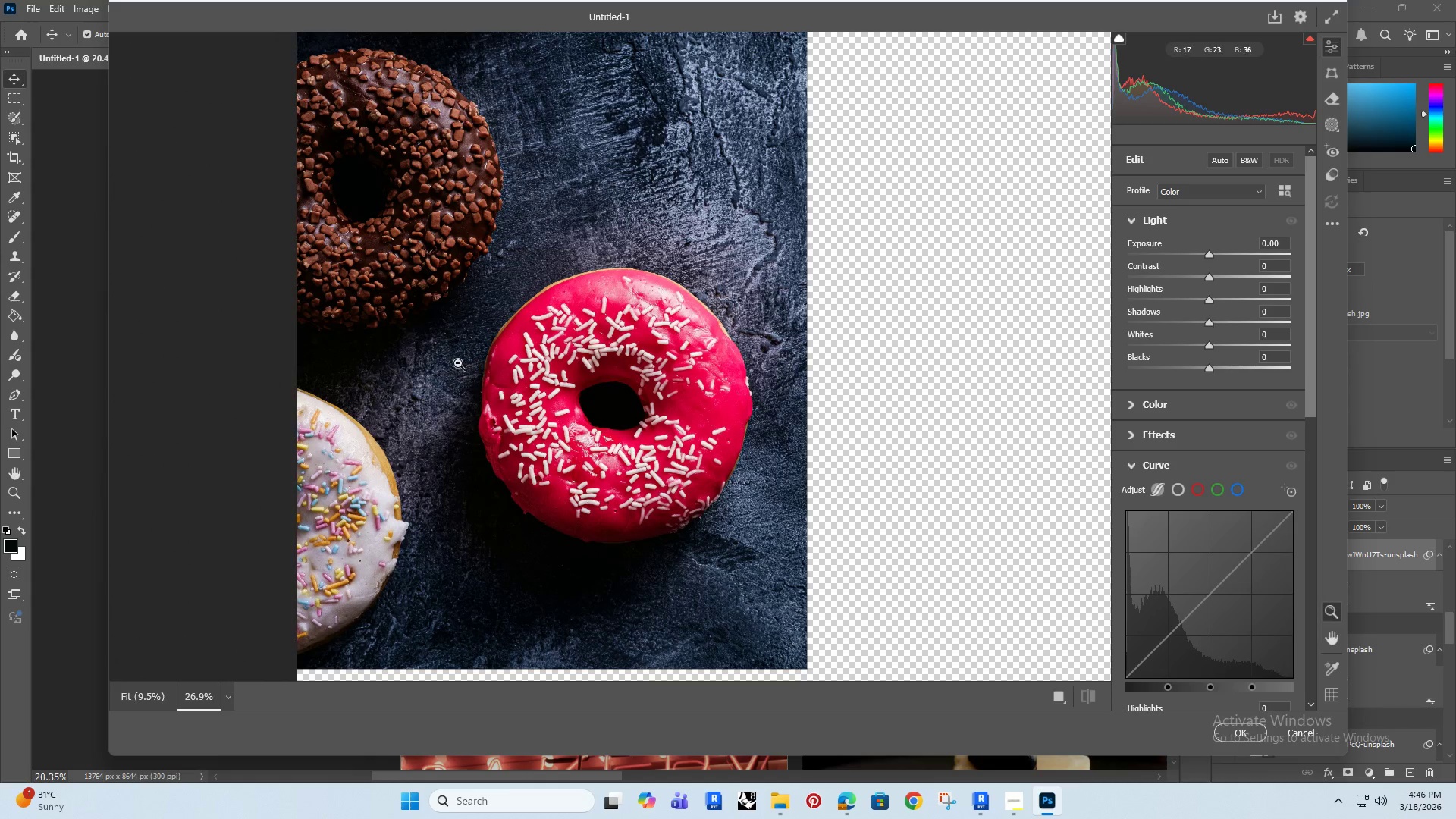 
left_click_drag(start_coordinate=[458, 363], to_coordinate=[476, 355])
 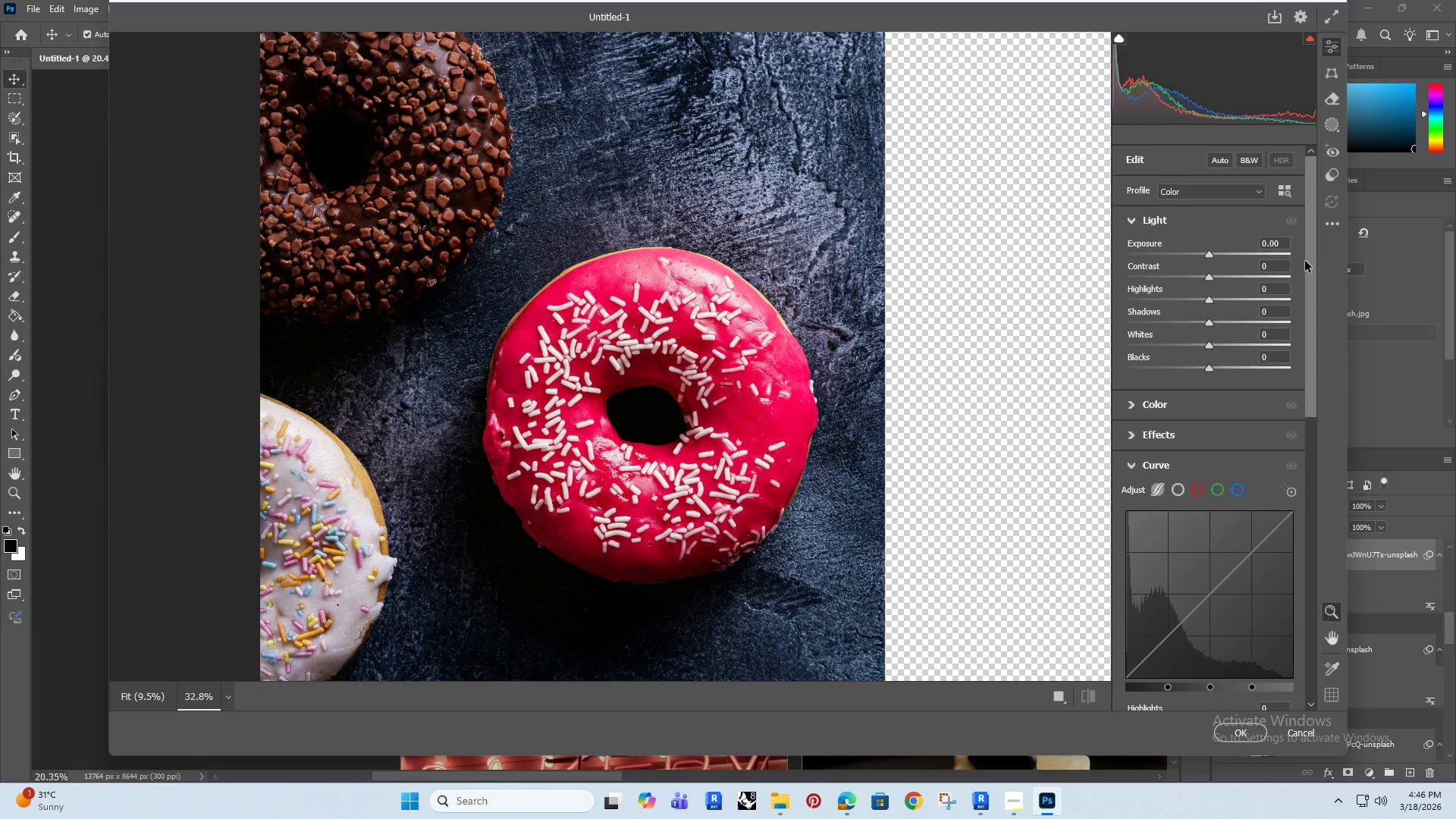 
left_click_drag(start_coordinate=[1309, 254], to_coordinate=[1258, 381])
 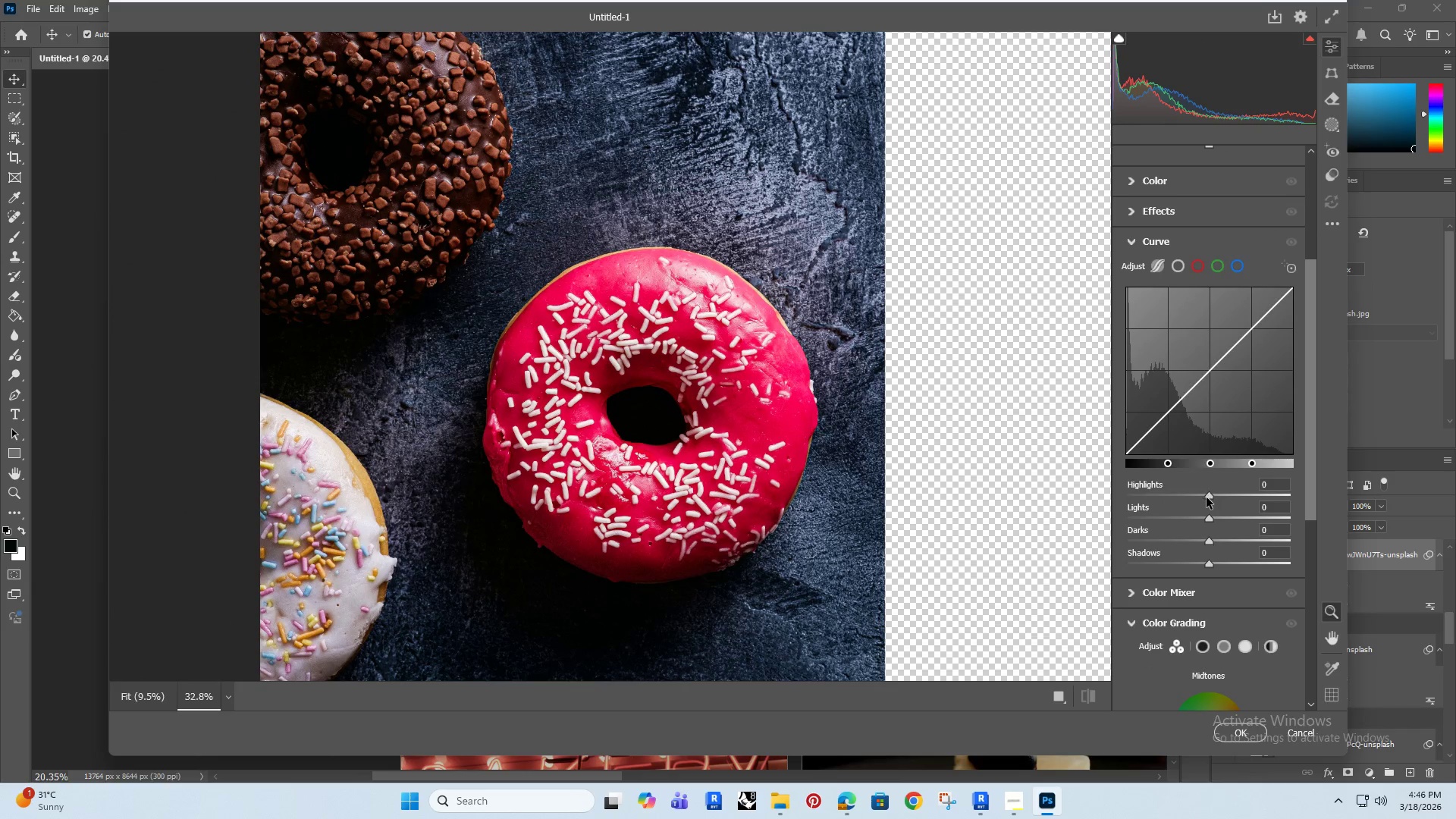 
left_click_drag(start_coordinate=[1207, 497], to_coordinate=[1234, 521])
 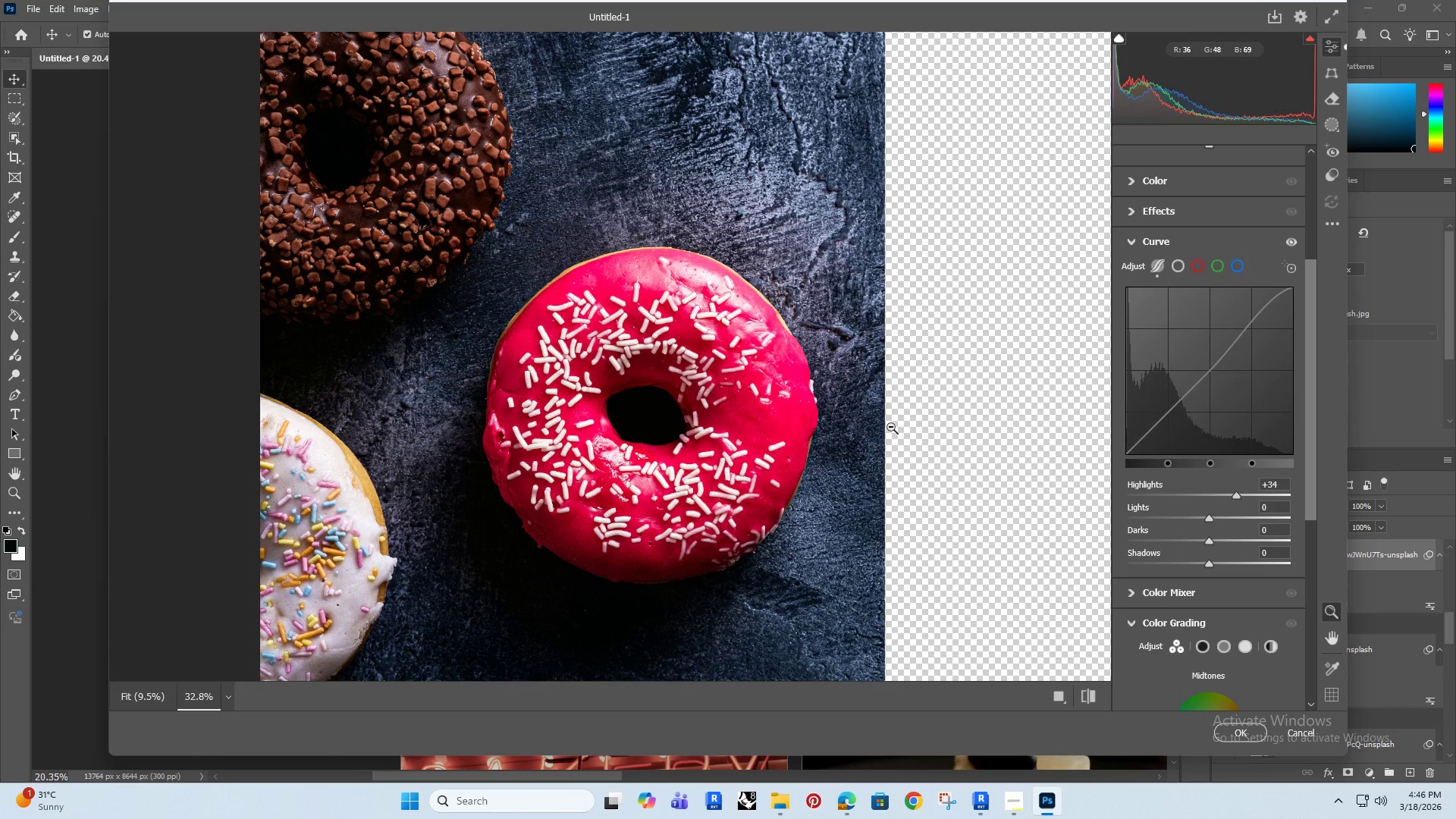 
hold_key(key=Space, duration=0.39)
 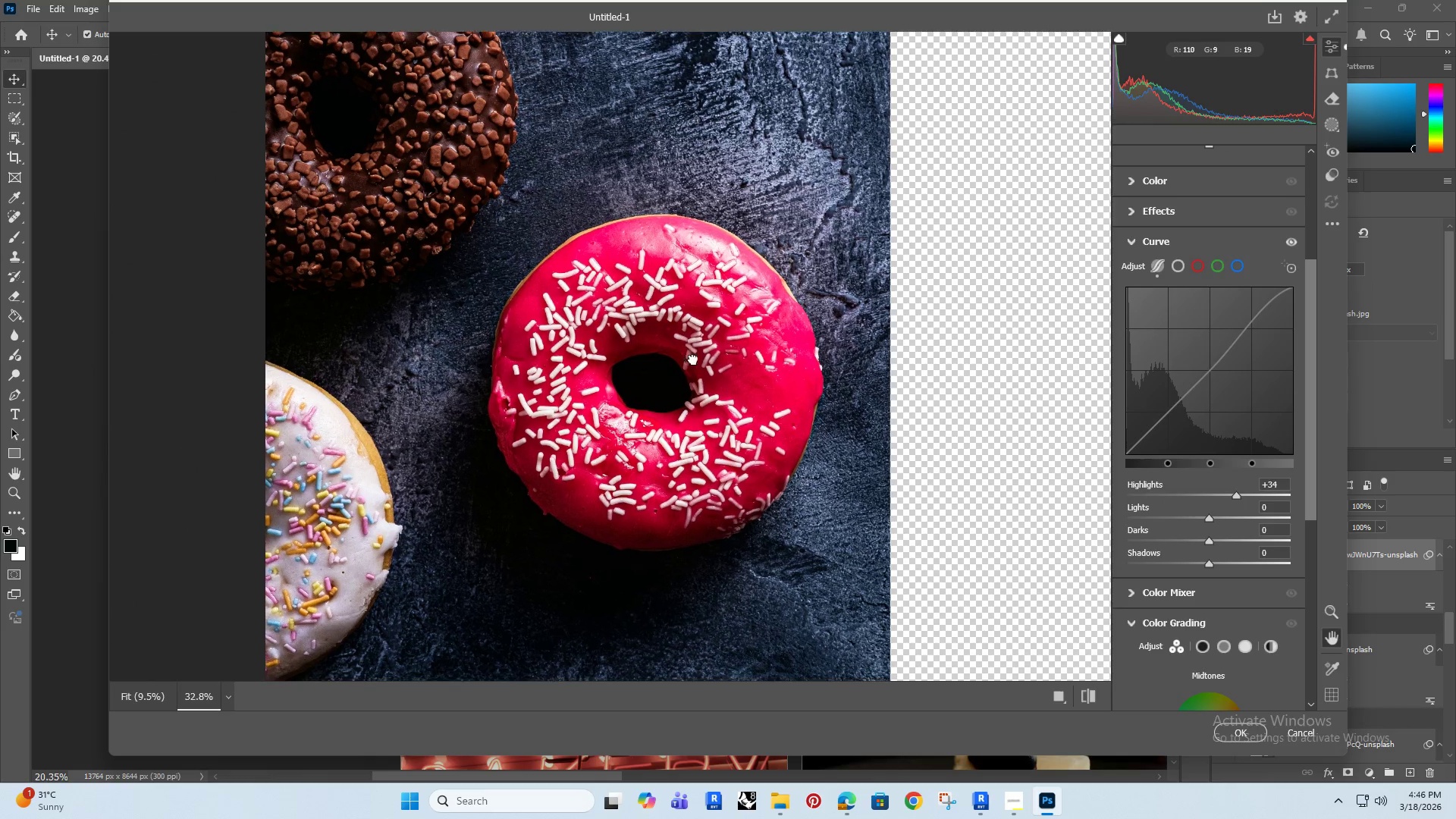 
left_click_drag(start_coordinate=[844, 401], to_coordinate=[846, 371])
 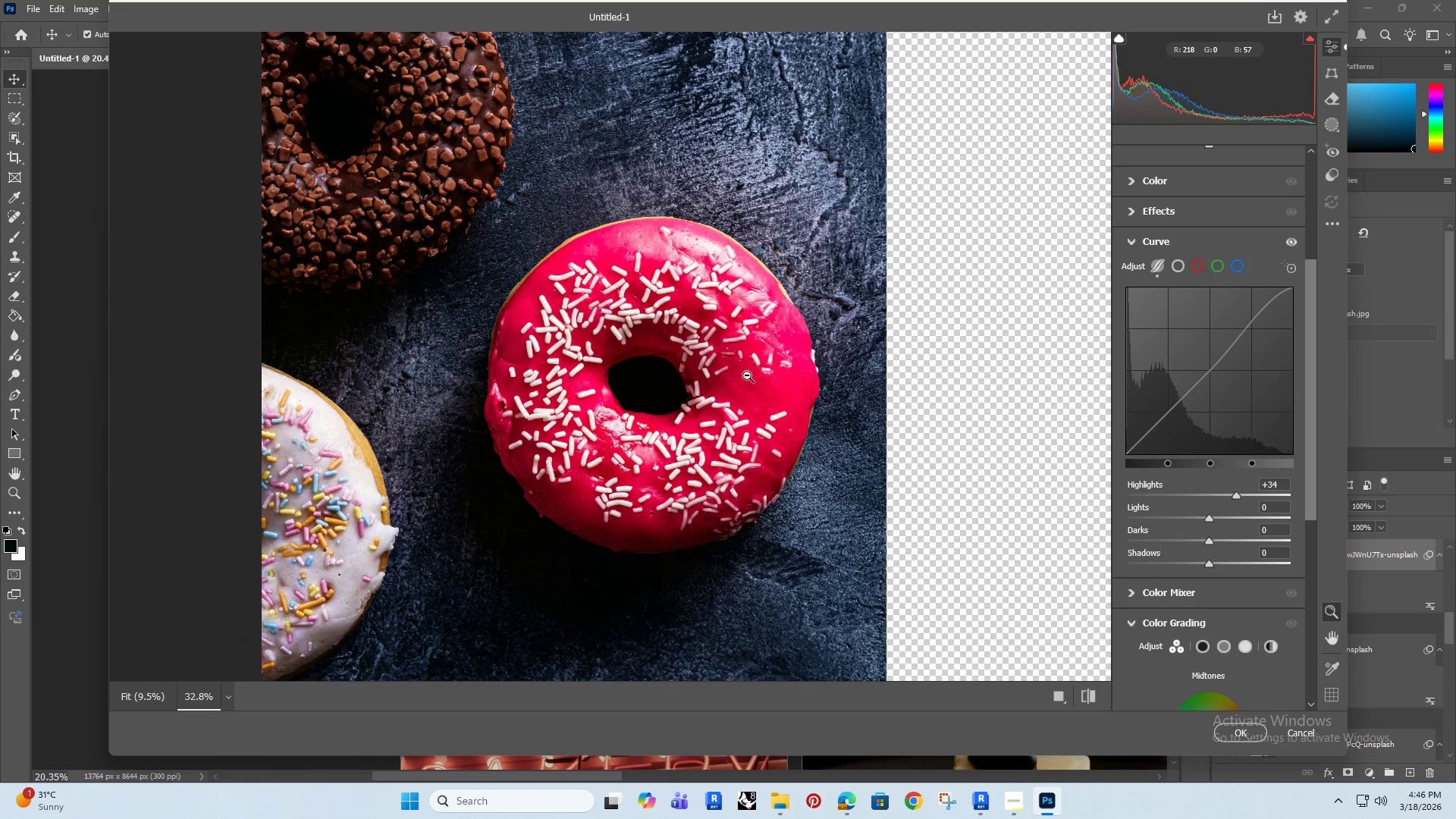 
key(Space)
 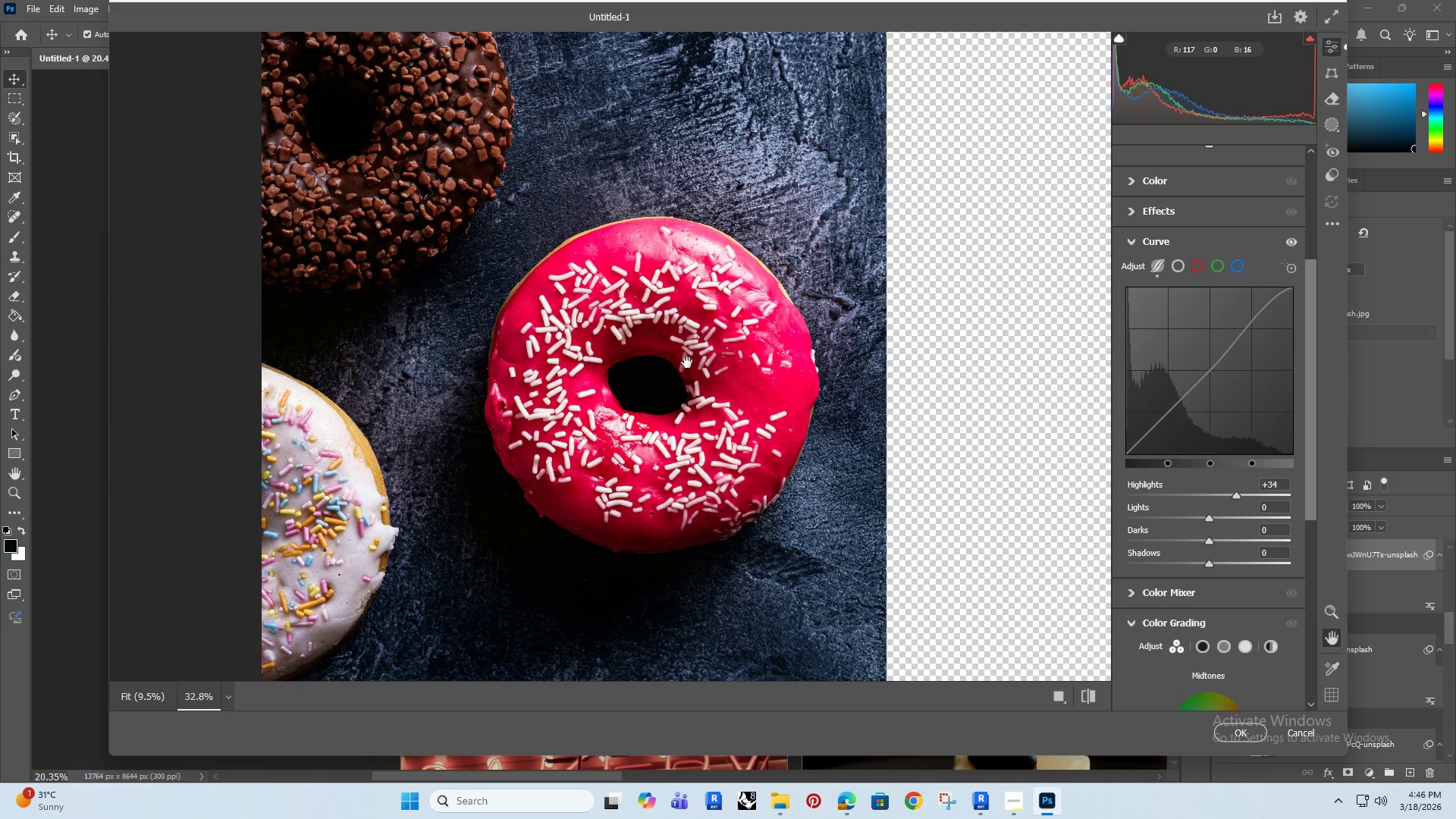 
left_click_drag(start_coordinate=[687, 362], to_coordinate=[693, 359])
 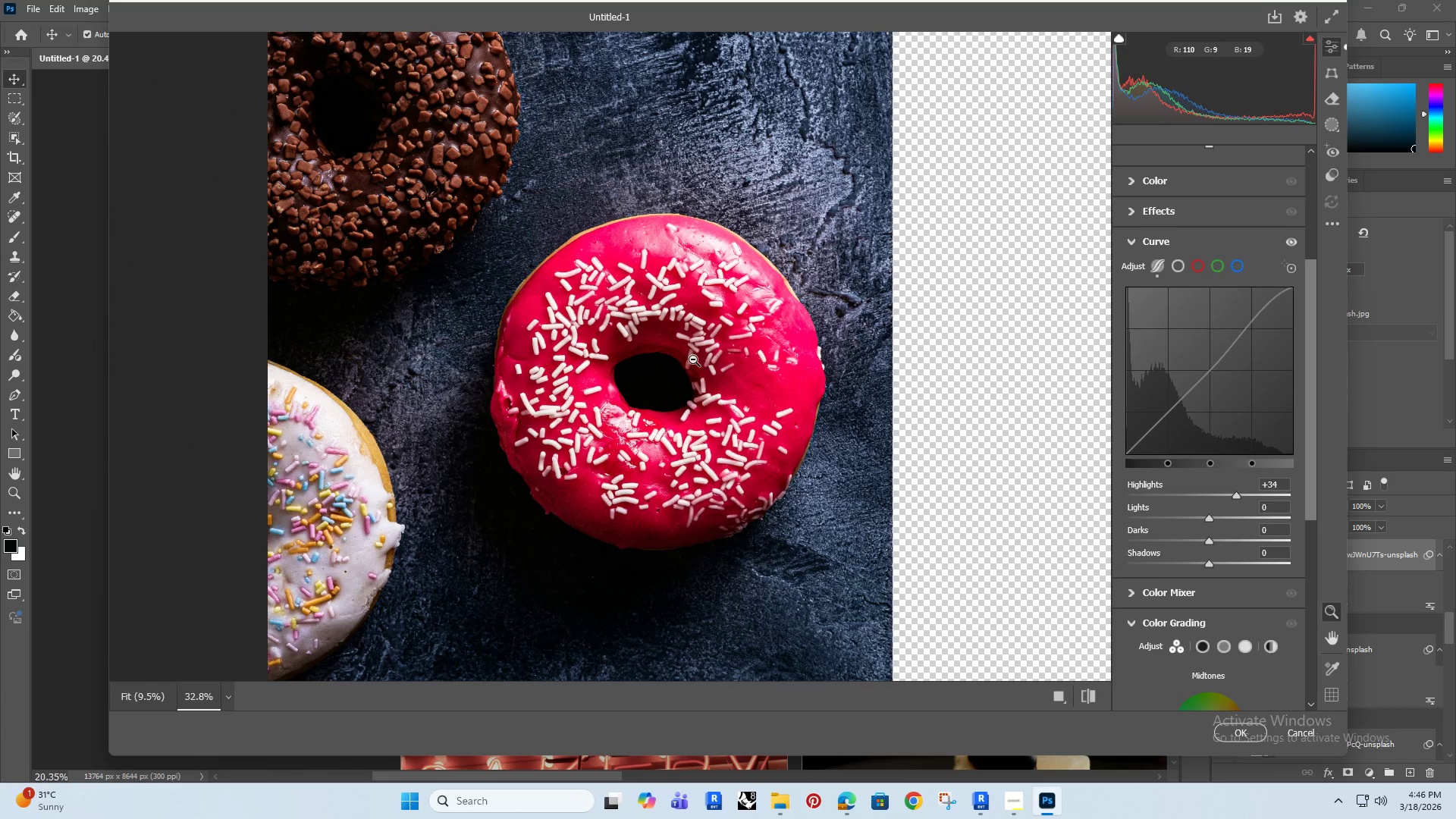 
hold_key(key=AltRight, duration=0.42)
left_click_drag(start_coordinate=[685, 359], to_coordinate=[699, 354])
 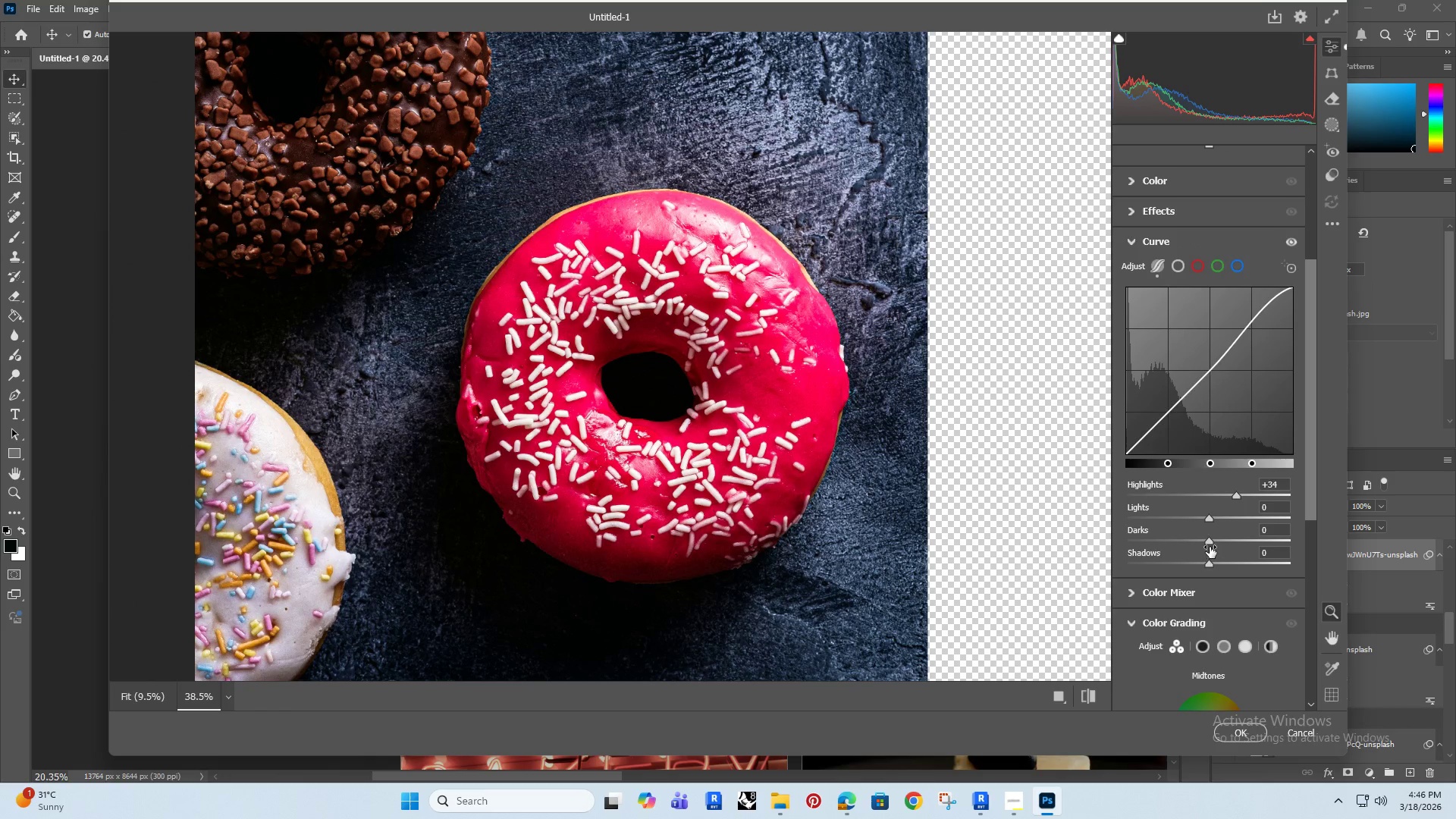 
left_click_drag(start_coordinate=[1210, 540], to_coordinate=[1195, 547])
 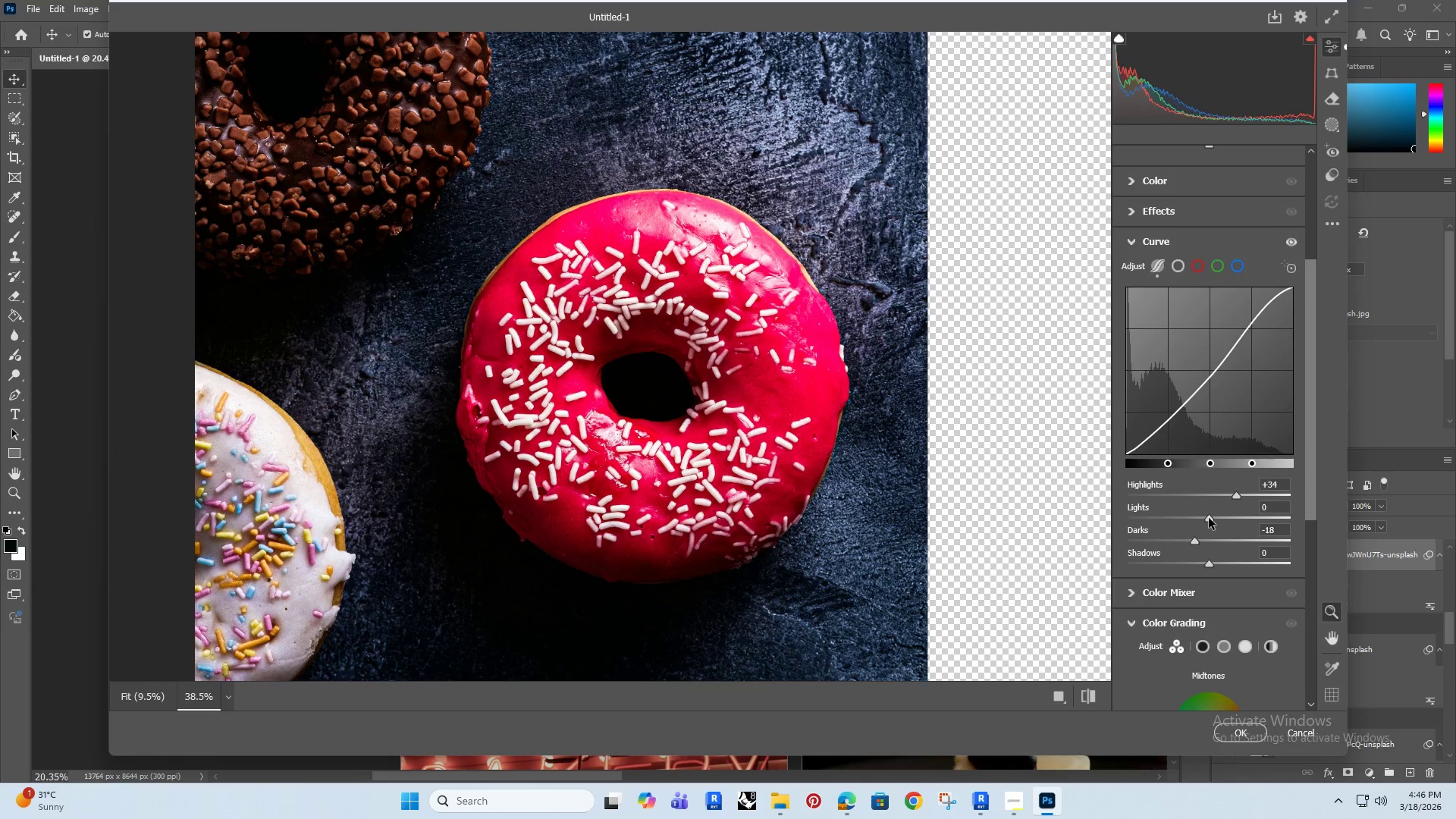 
left_click_drag(start_coordinate=[1209, 518], to_coordinate=[1201, 520])
 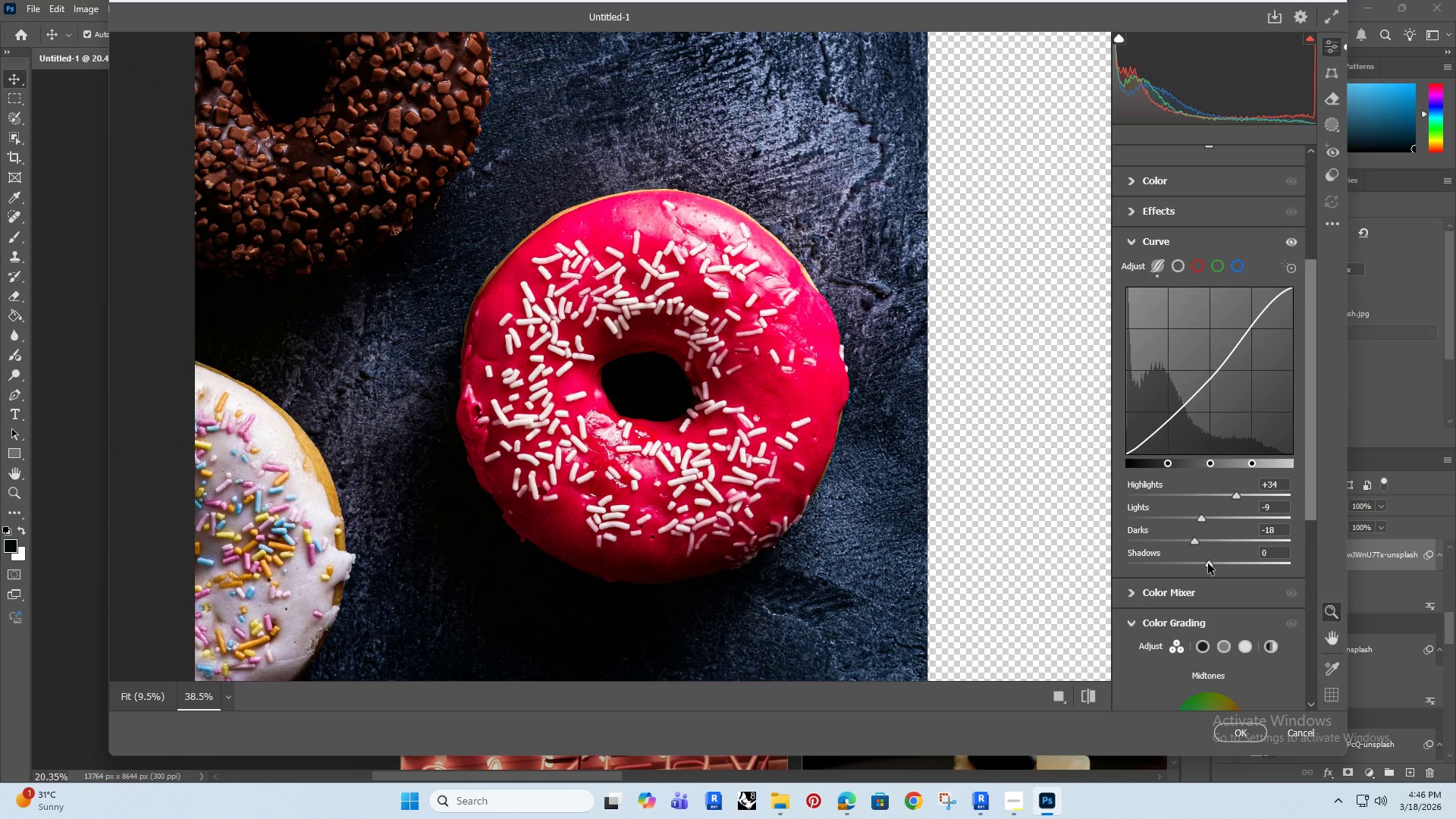 
left_click_drag(start_coordinate=[1208, 563], to_coordinate=[1155, 586])
 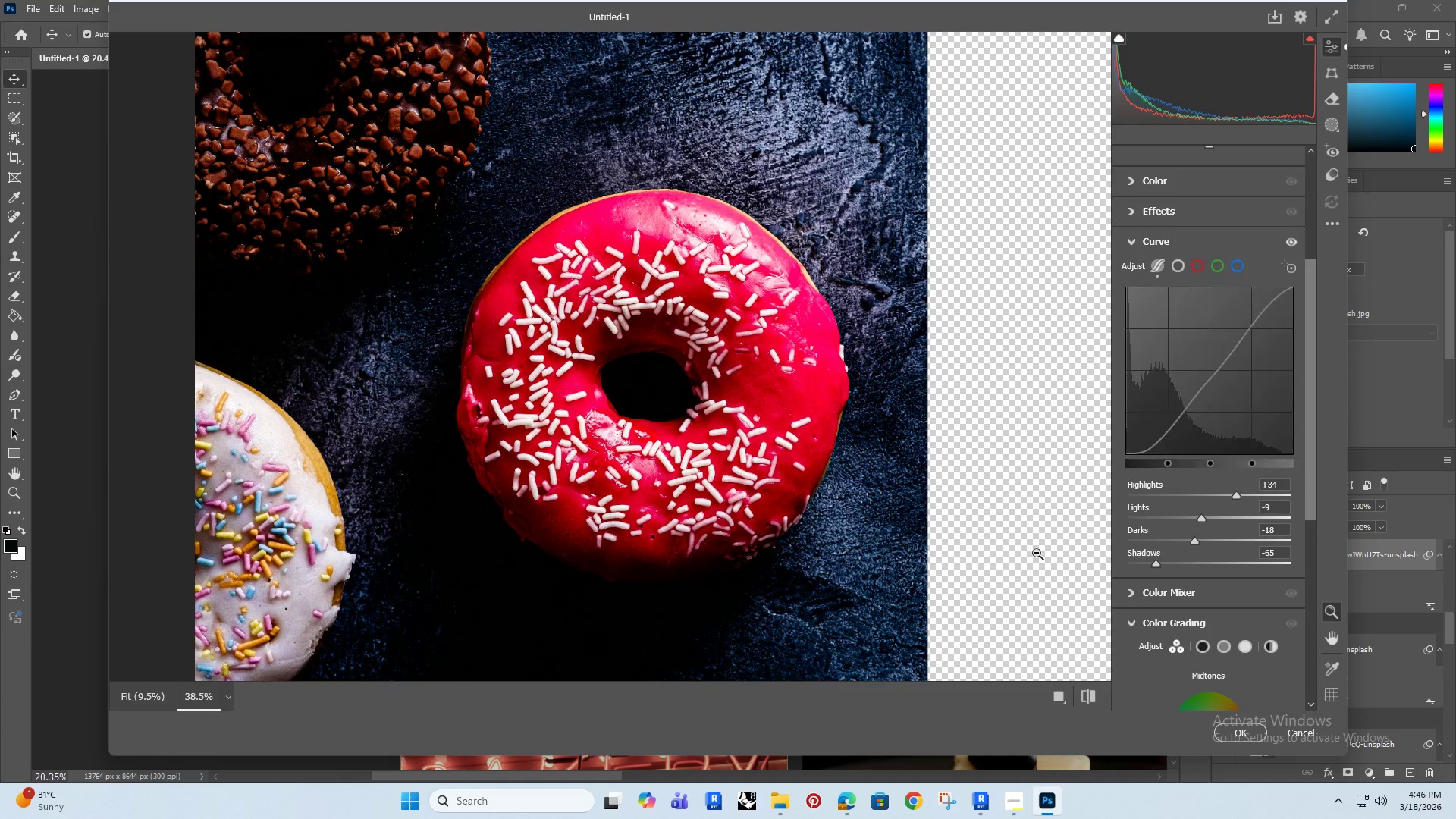 
hold_key(key=AltRight, duration=0.72)
scroll: coordinate [757, 477], scroll_direction: down, amount: 11.0
 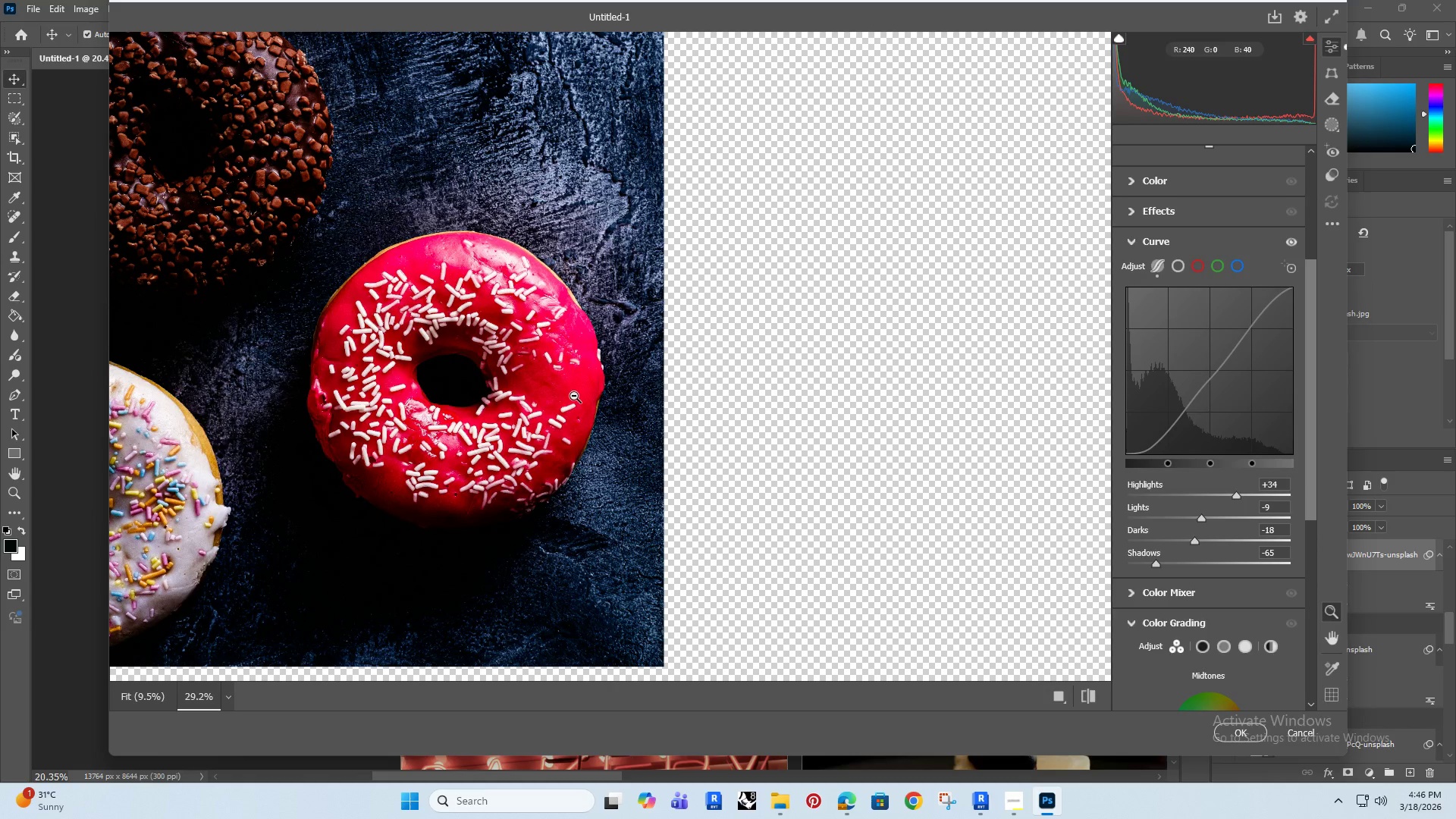 
key(Alt+AltRight)
 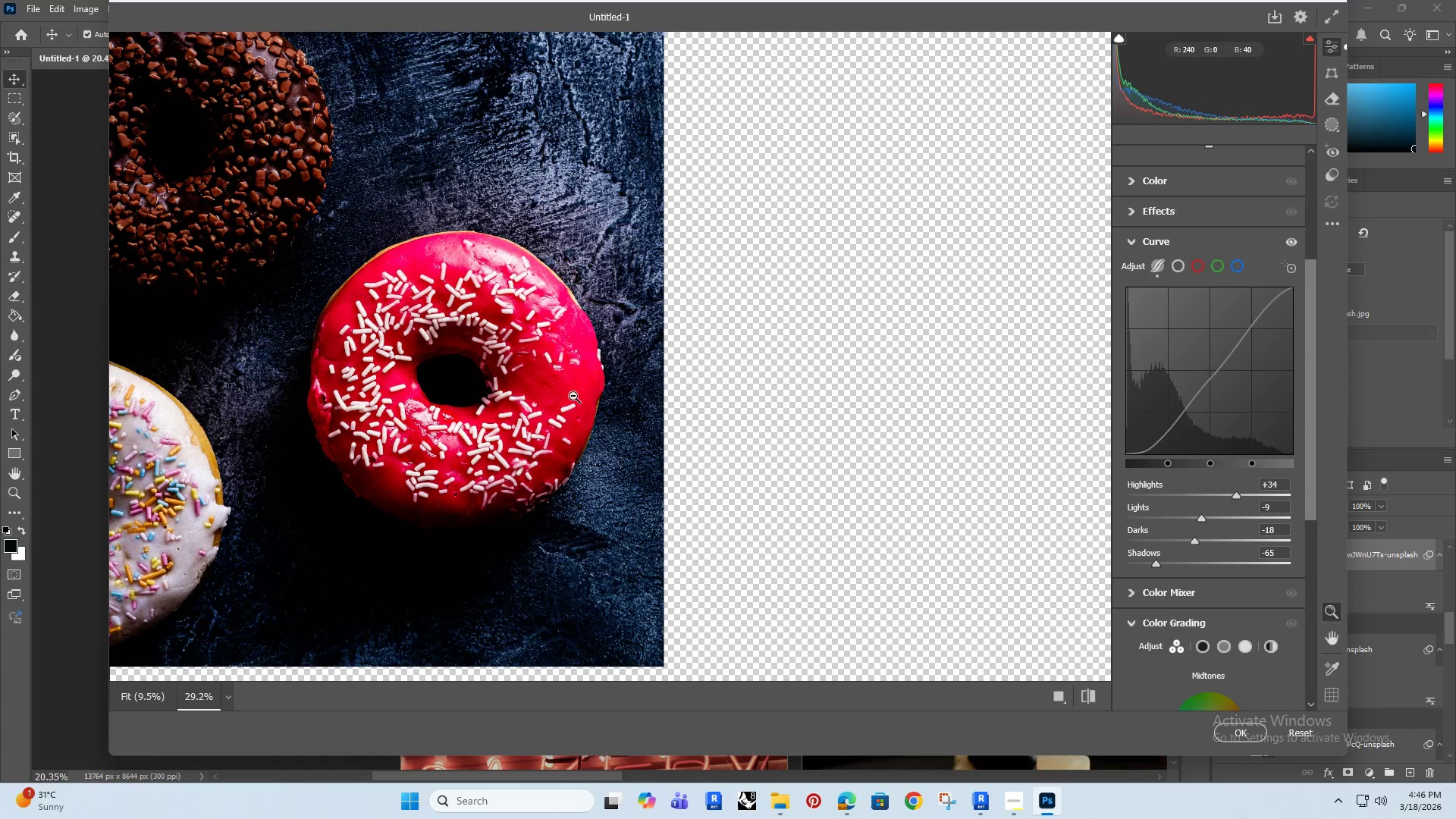 
hold_key(key=Space, duration=0.56)
 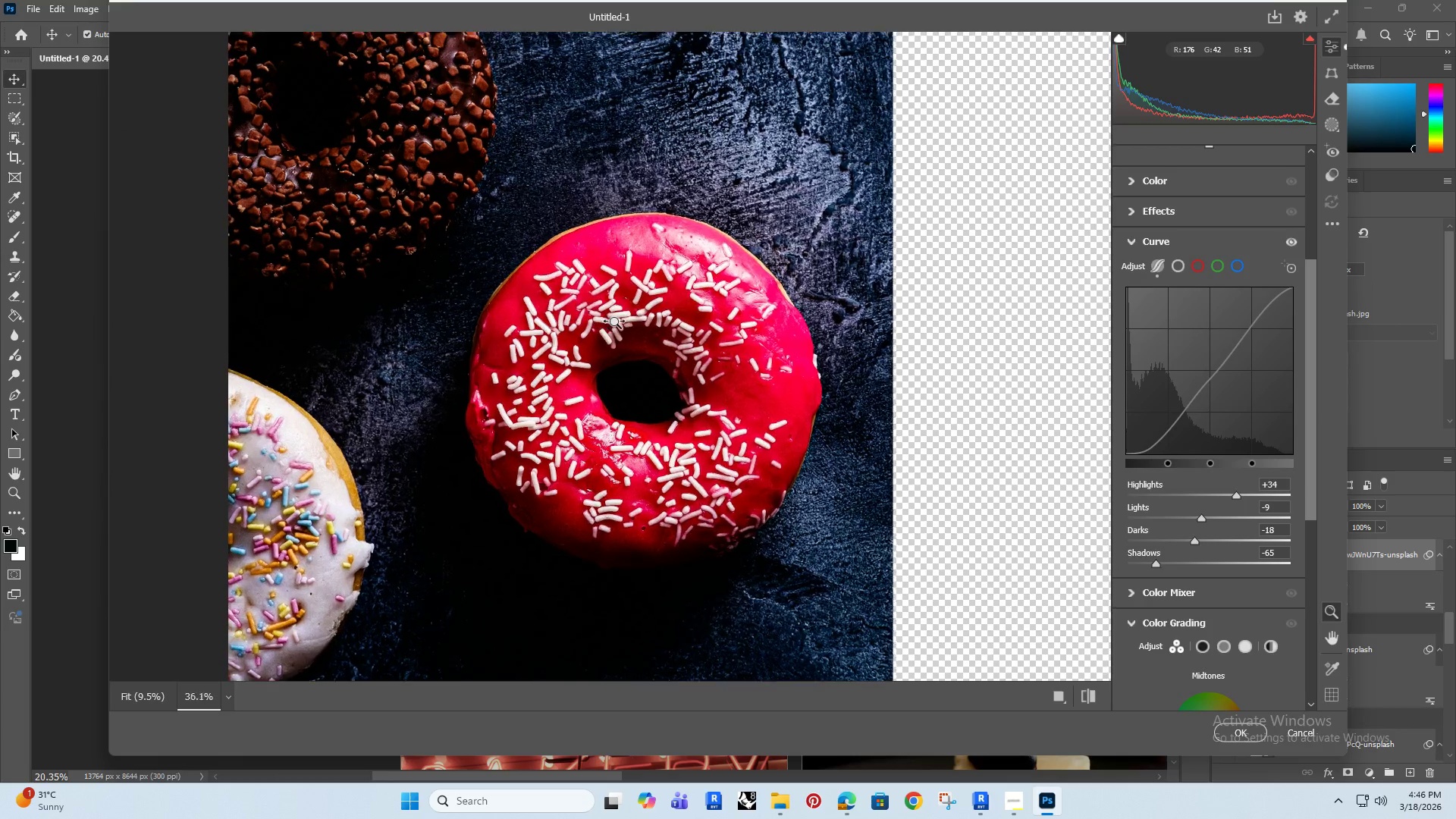 
left_click_drag(start_coordinate=[497, 361], to_coordinate=[708, 359])
 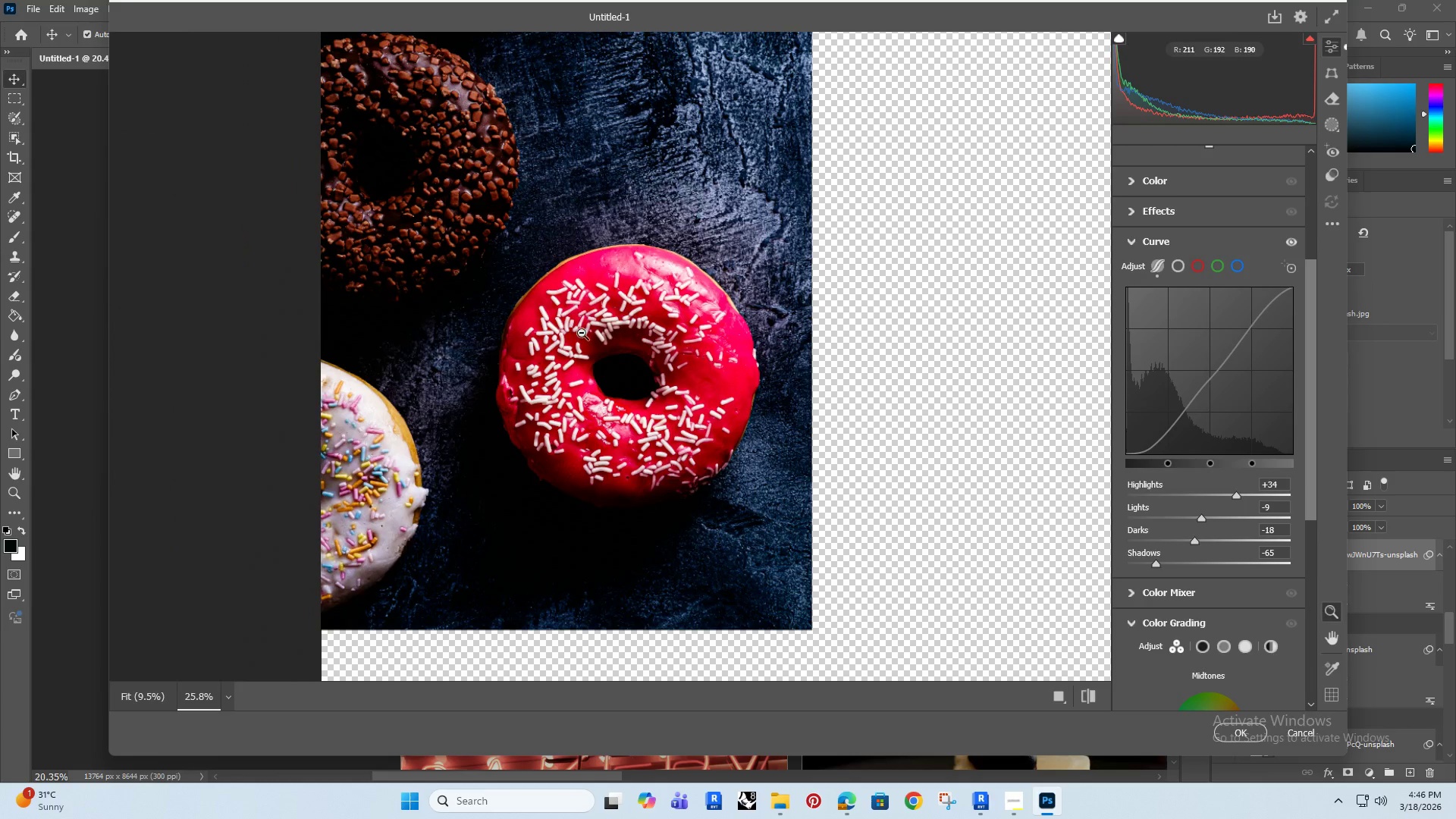 
scroll: coordinate [573, 396], scroll_direction: down, amount: 4.0
 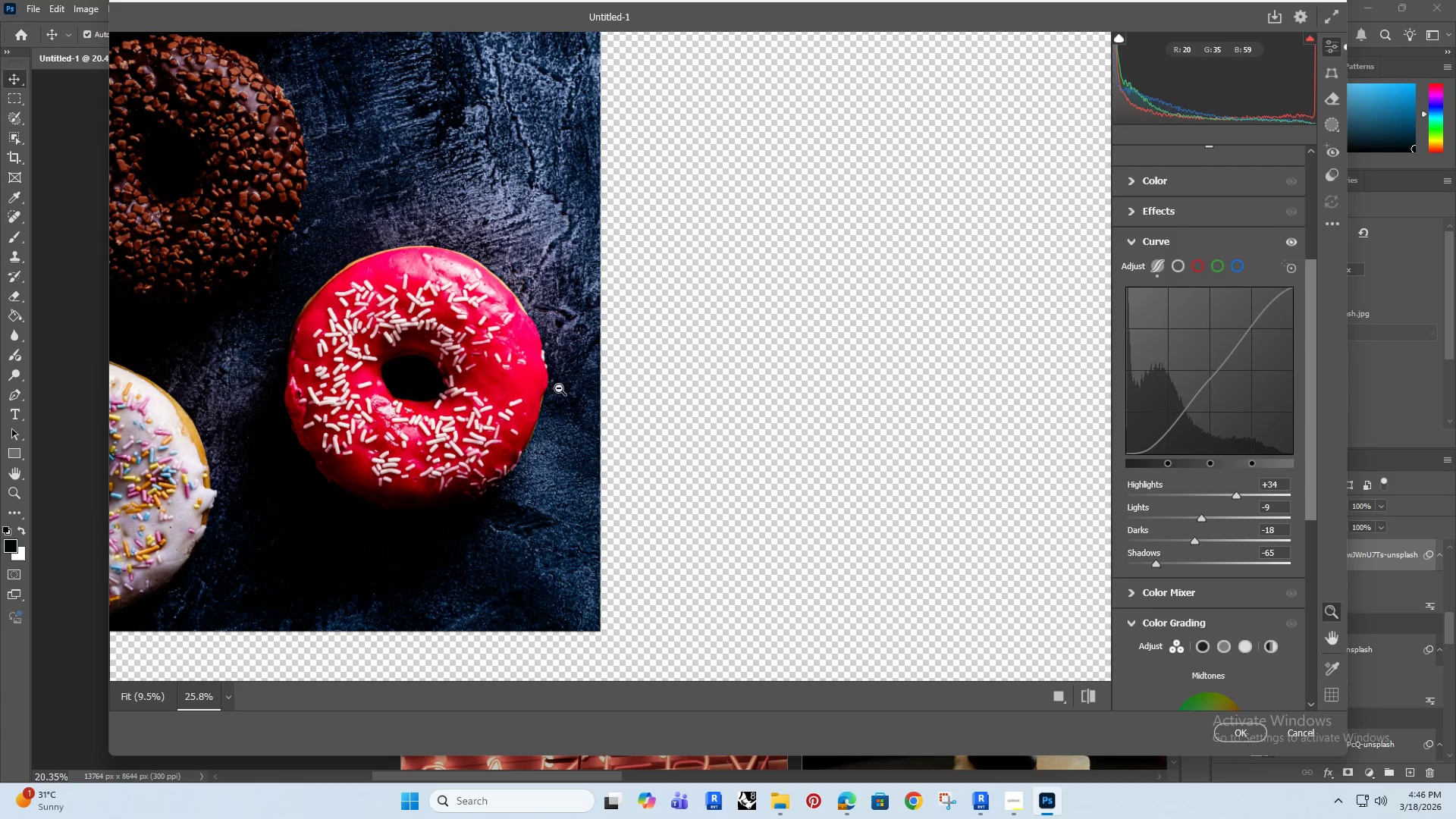 
left_click_drag(start_coordinate=[582, 333], to_coordinate=[617, 322])
 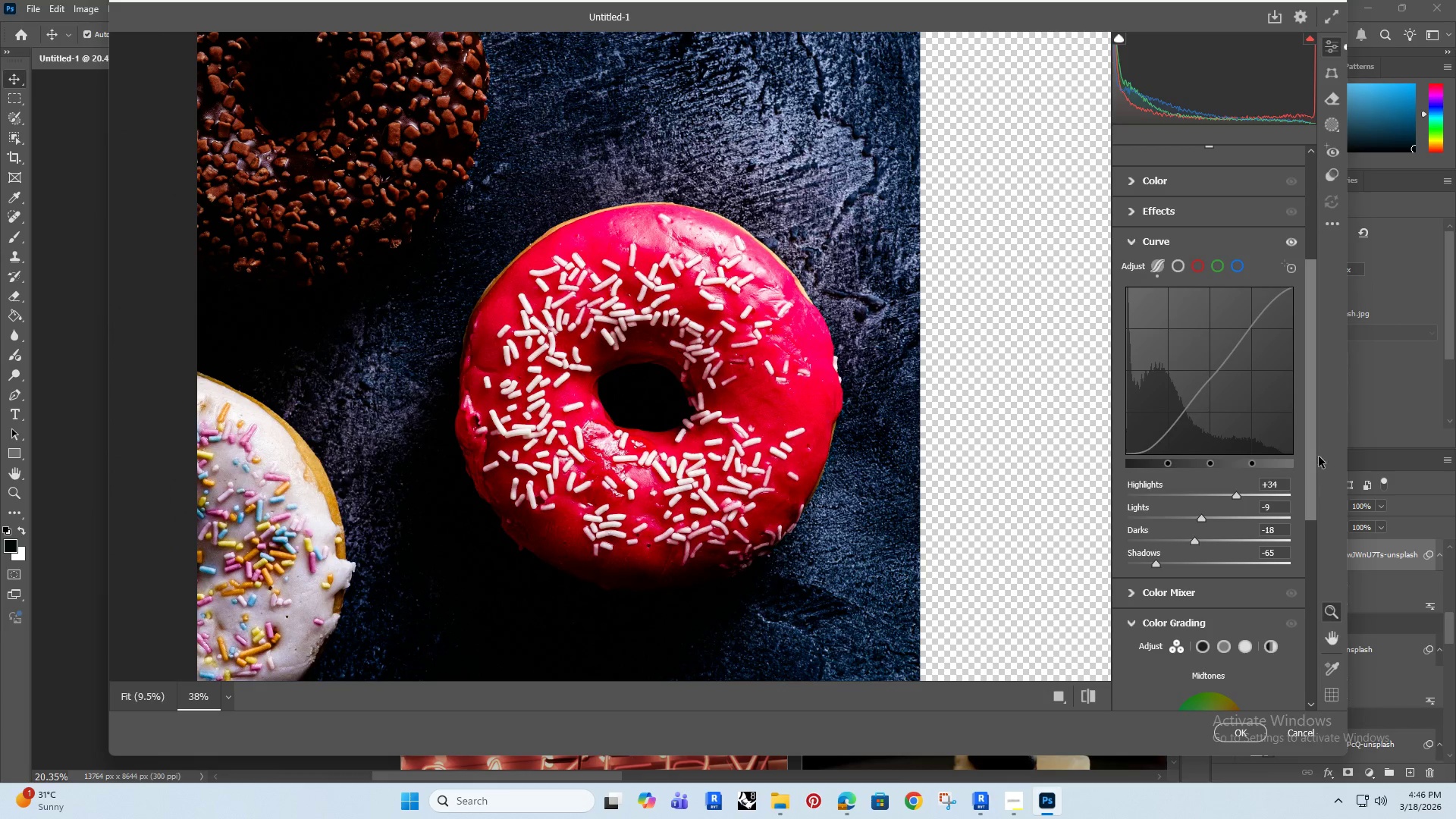 
left_click_drag(start_coordinate=[1310, 431], to_coordinate=[1277, 538])
 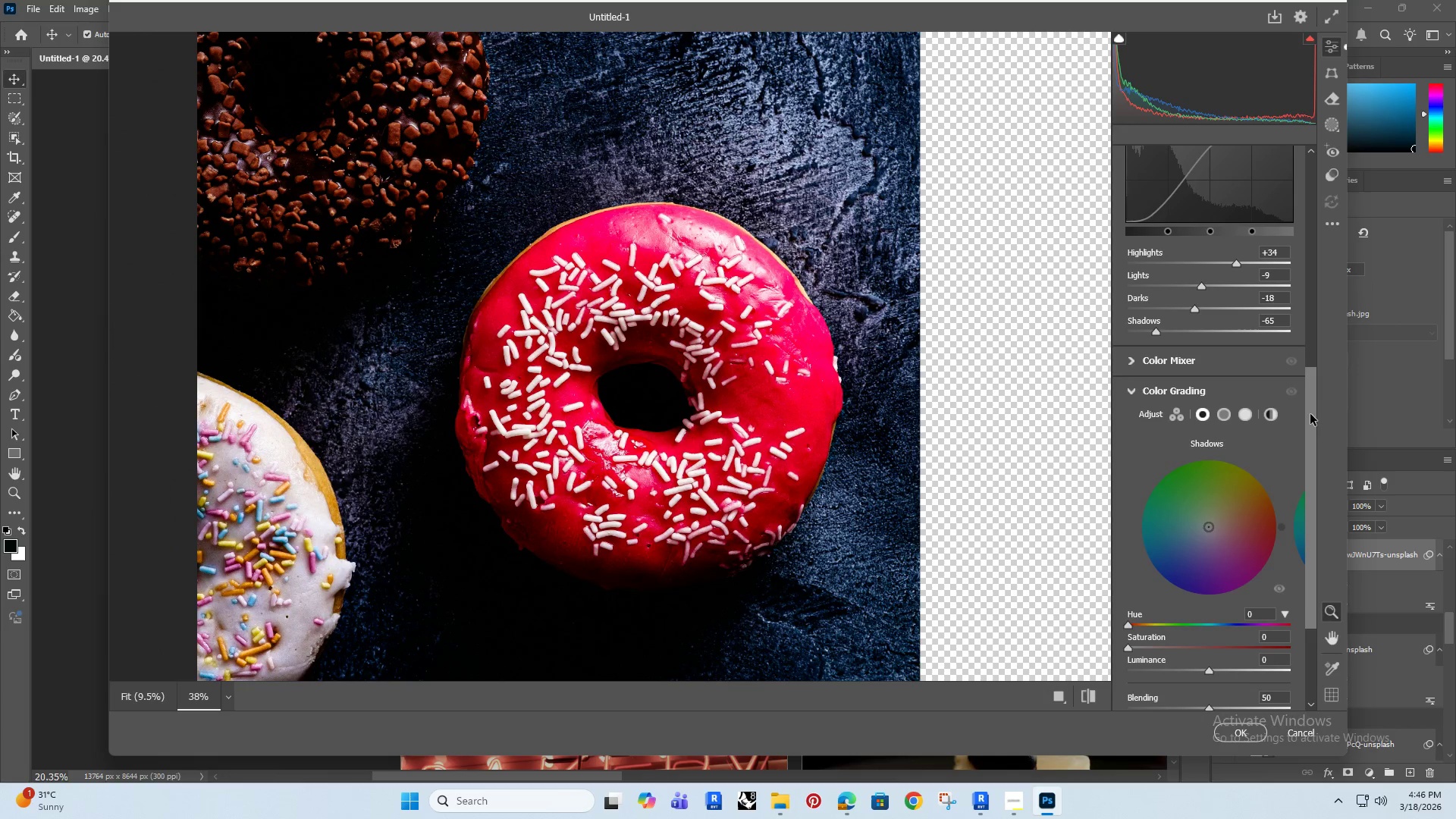 
left_click_drag(start_coordinate=[1310, 399], to_coordinate=[1302, 480])
 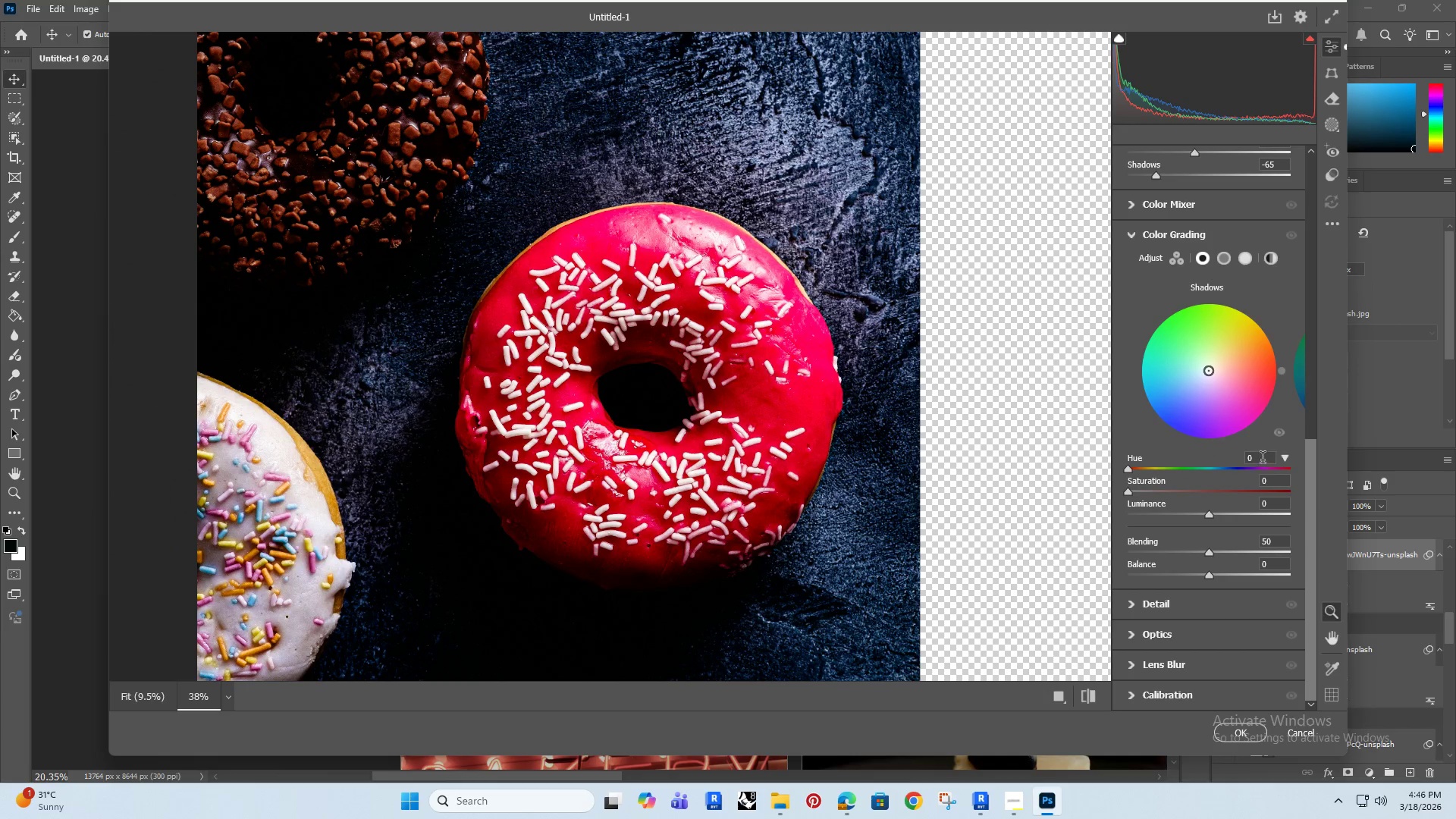 
left_click([1264, 457])
 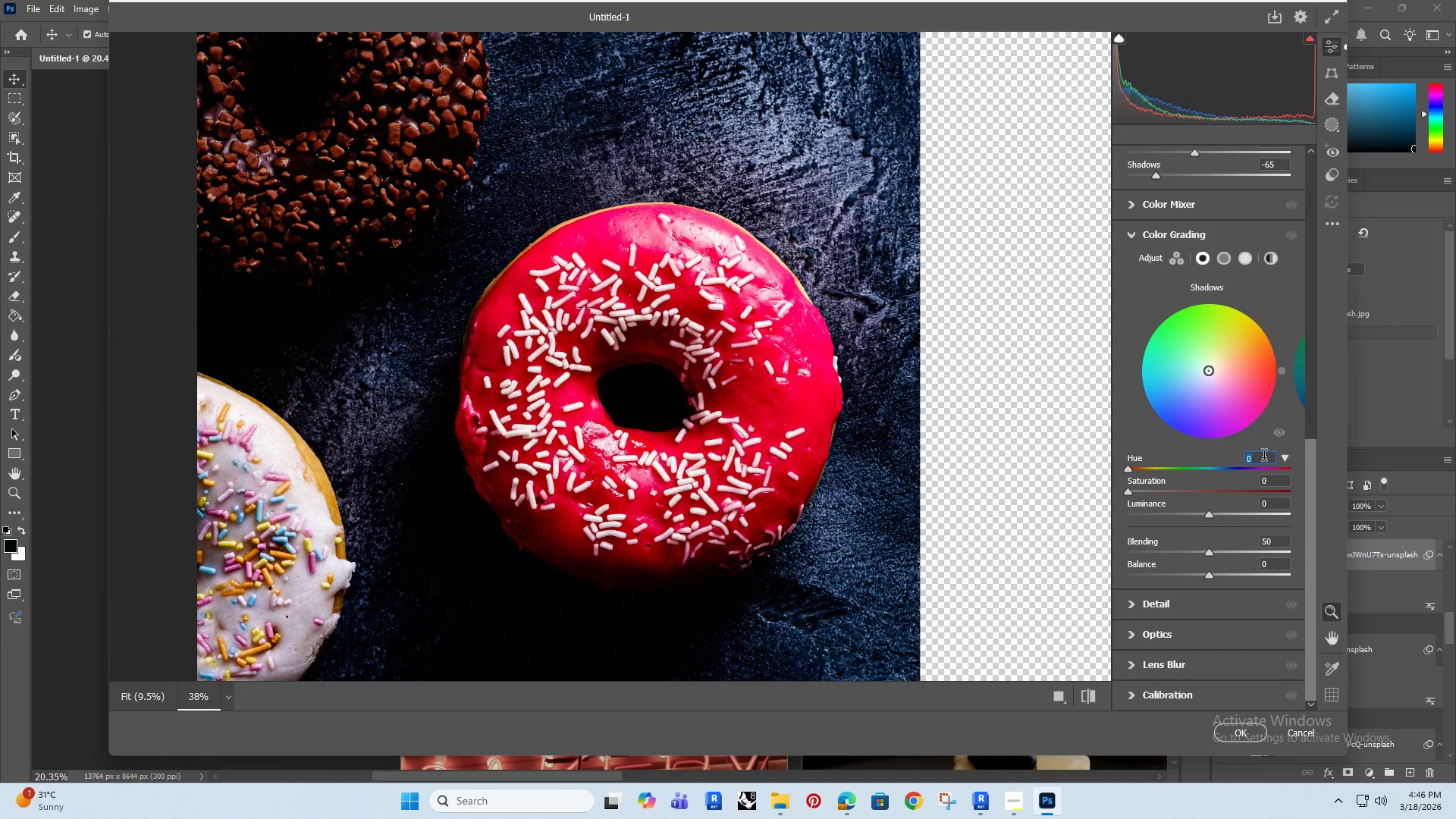 
type(210)
 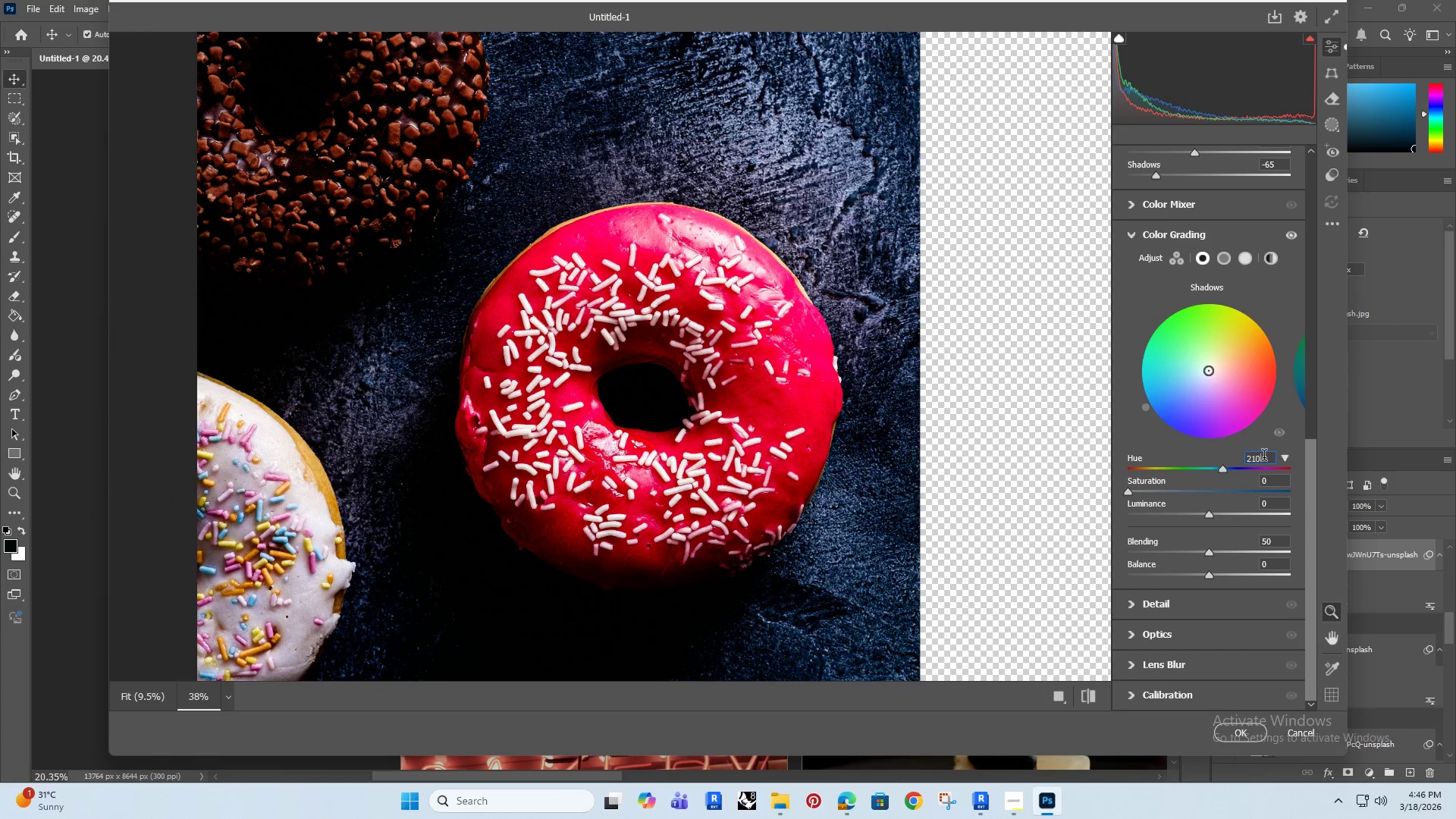 
key(Enter)
 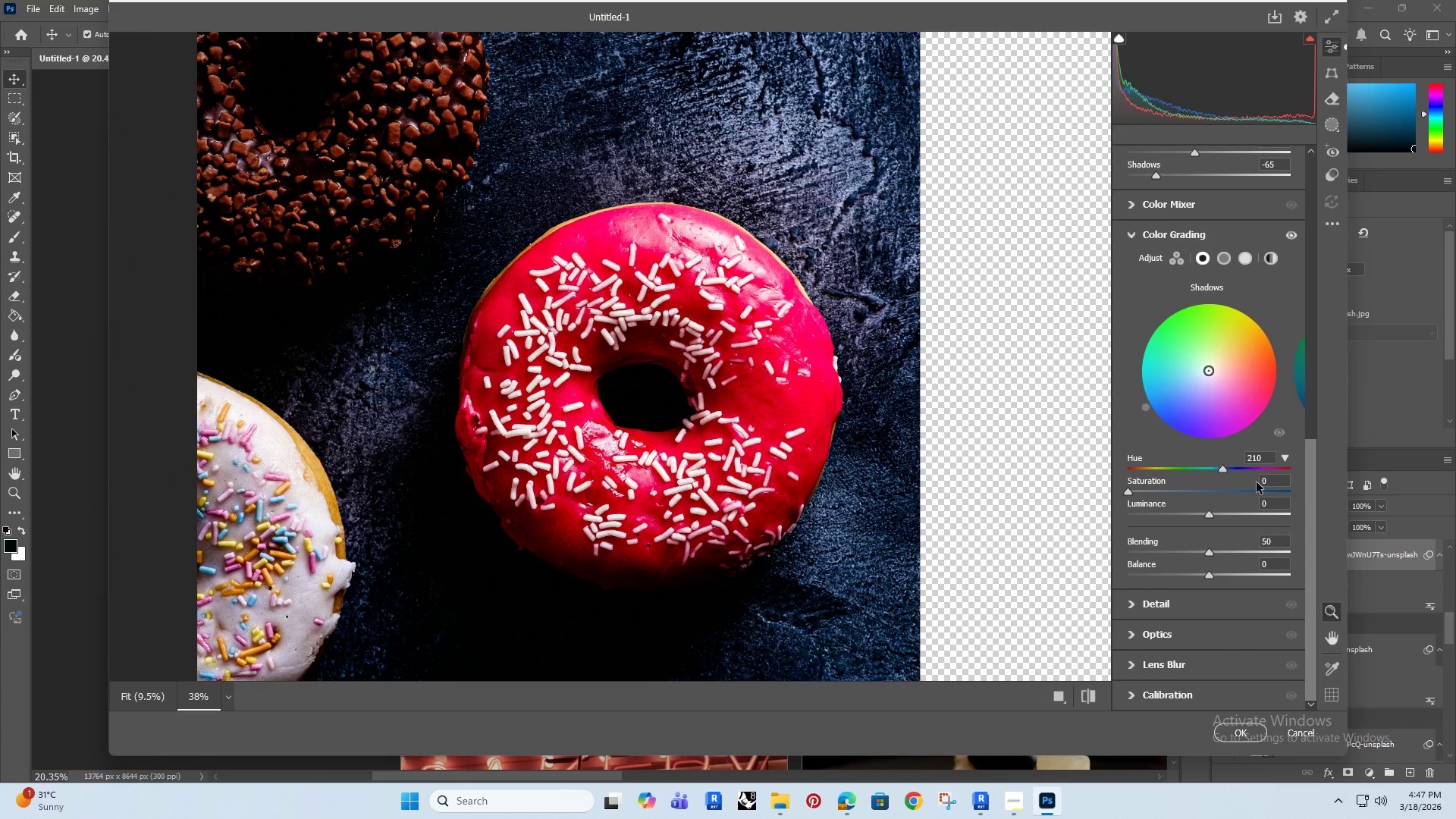 
left_click([1277, 475])
 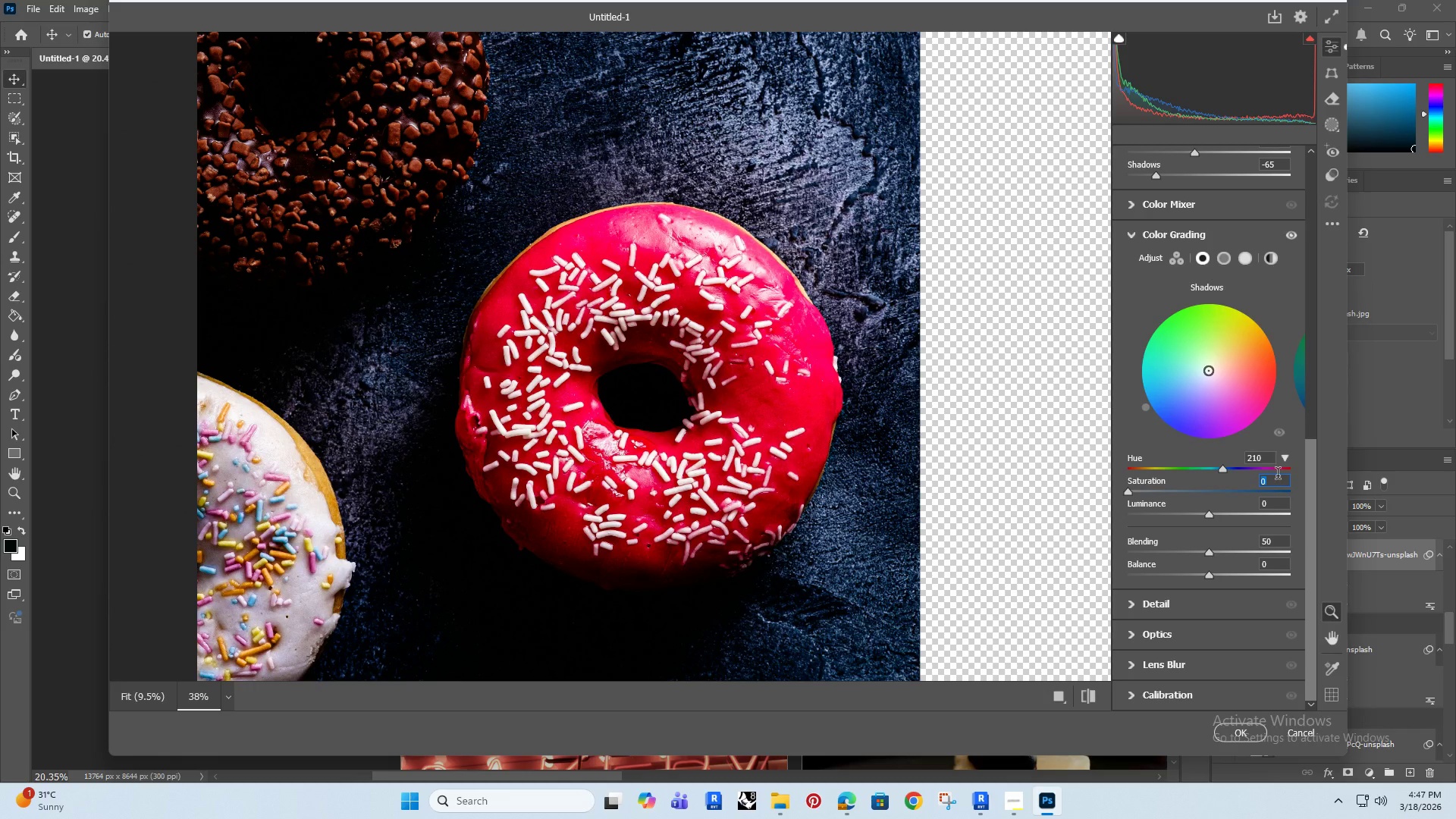 
type(10)
 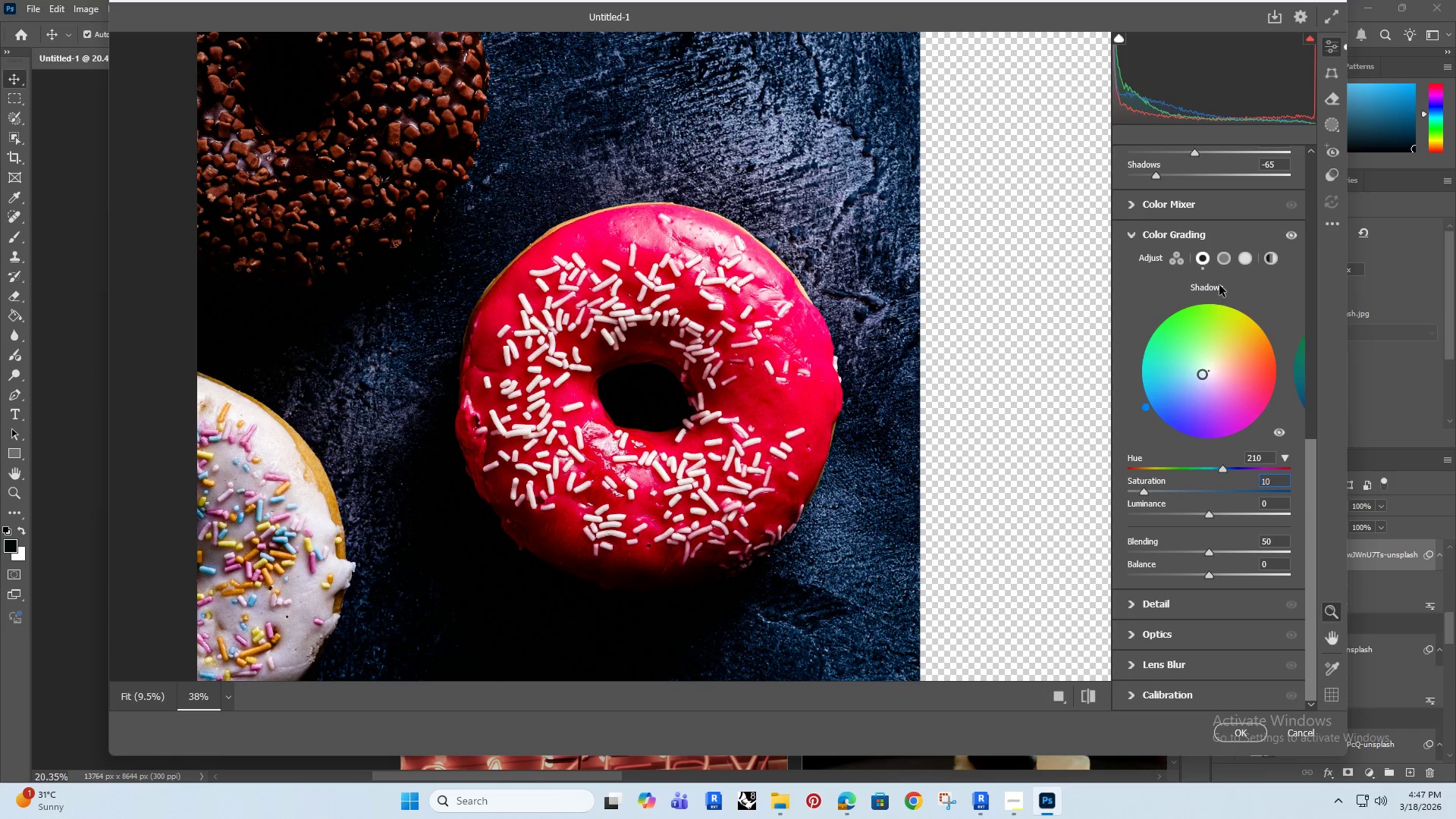 
left_click([1221, 258])
 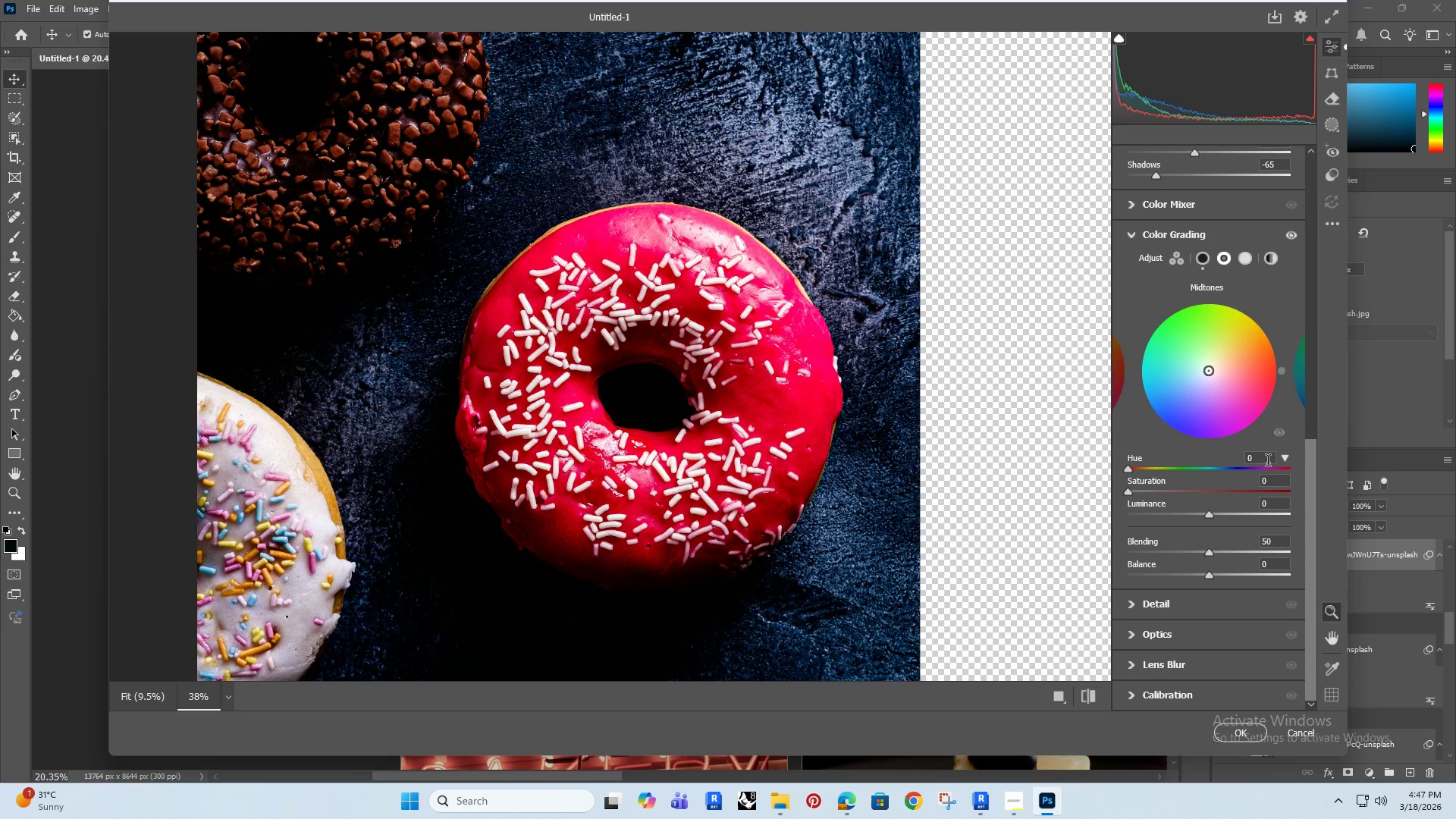 
left_click([1269, 463])
 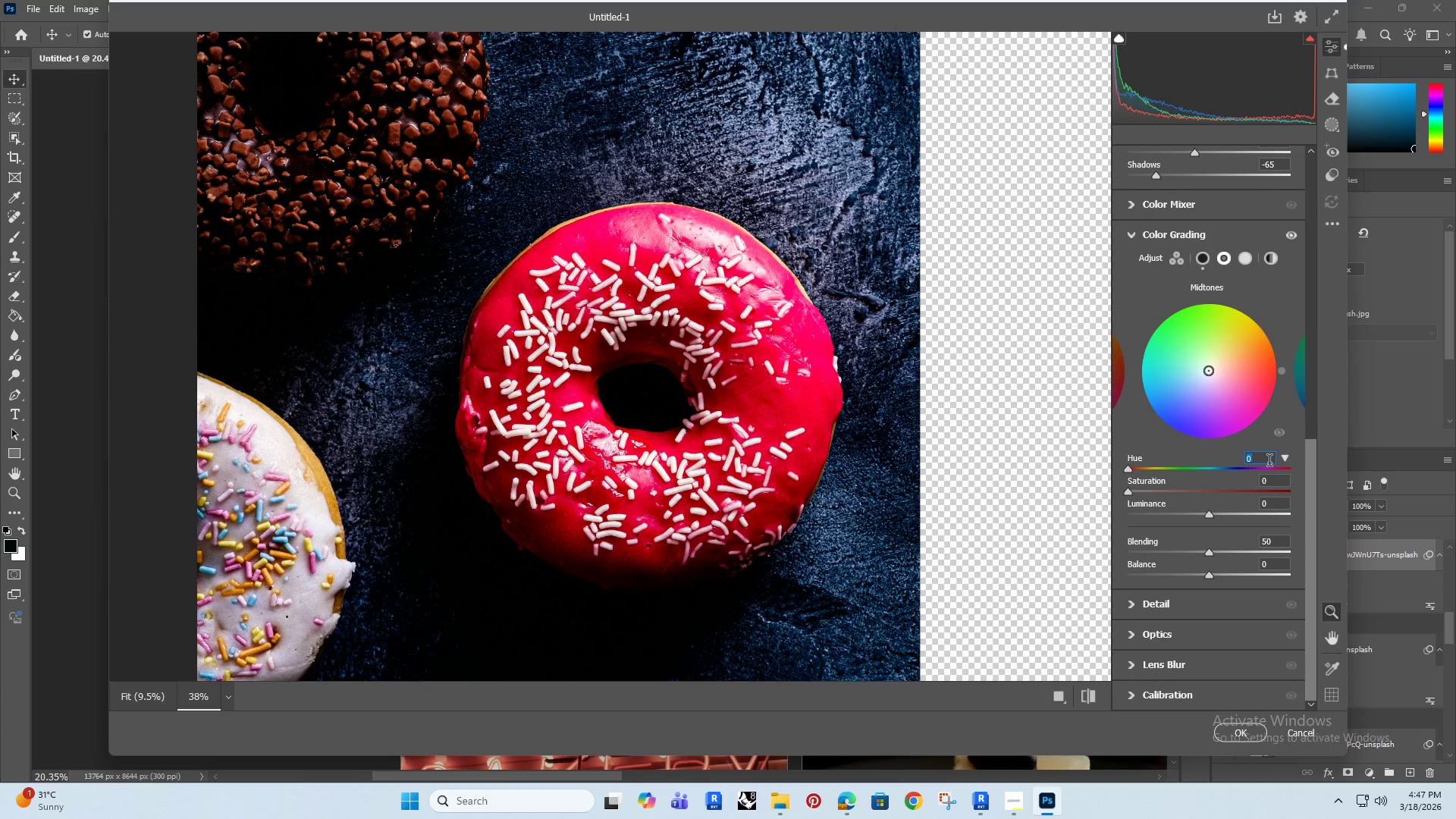 
type(330)
 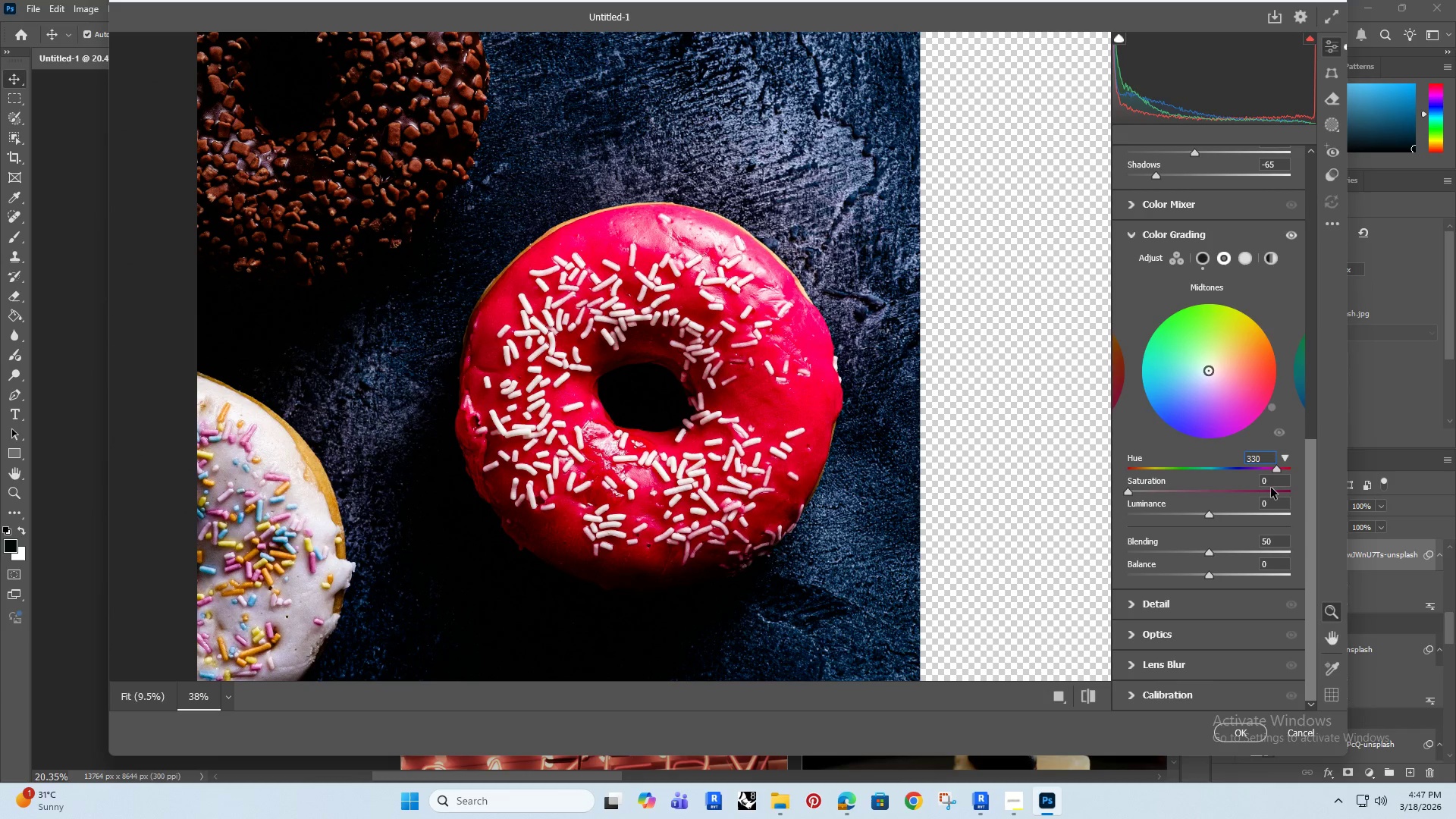 
left_click([1276, 482])
 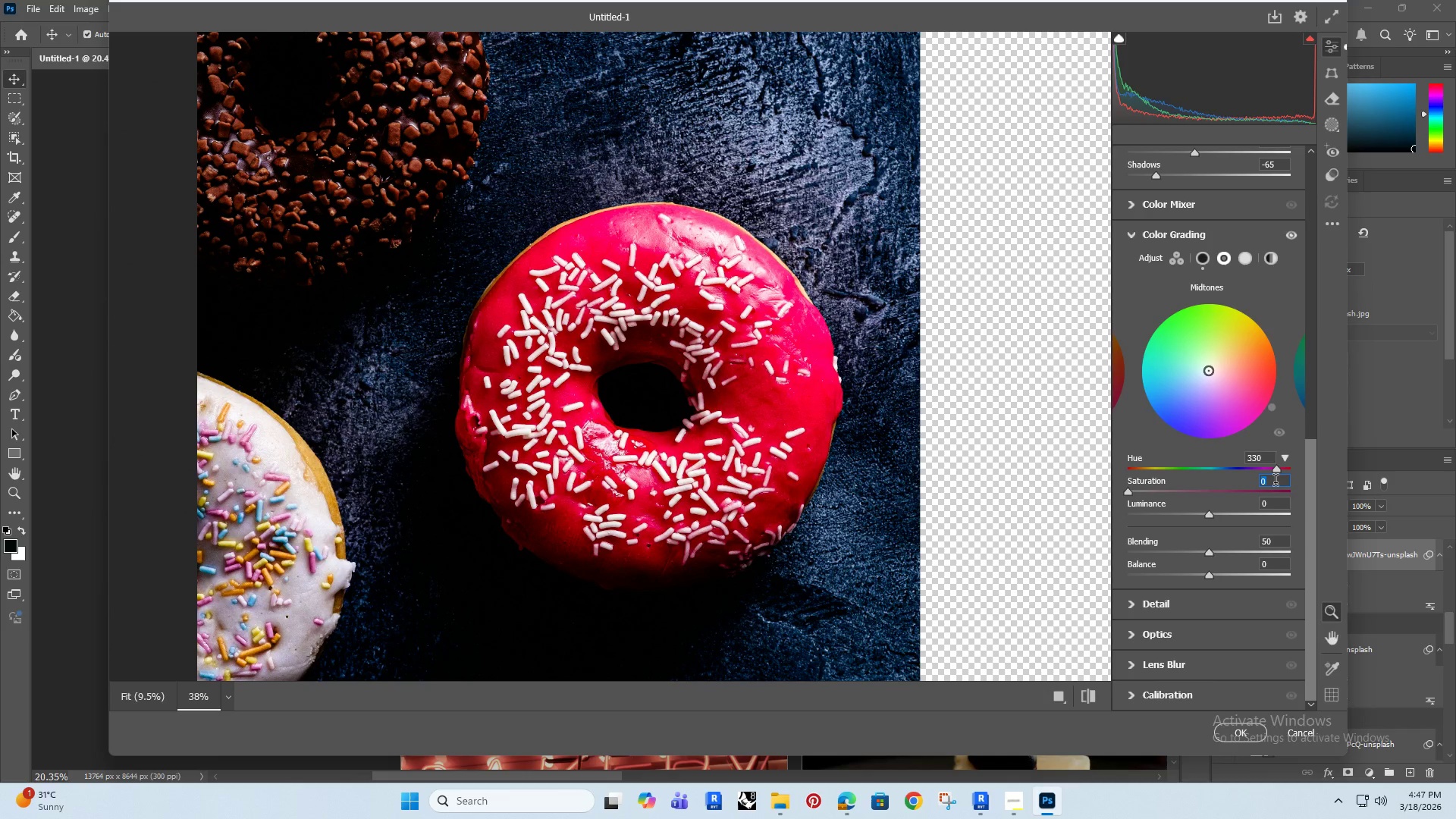 
type(20)
 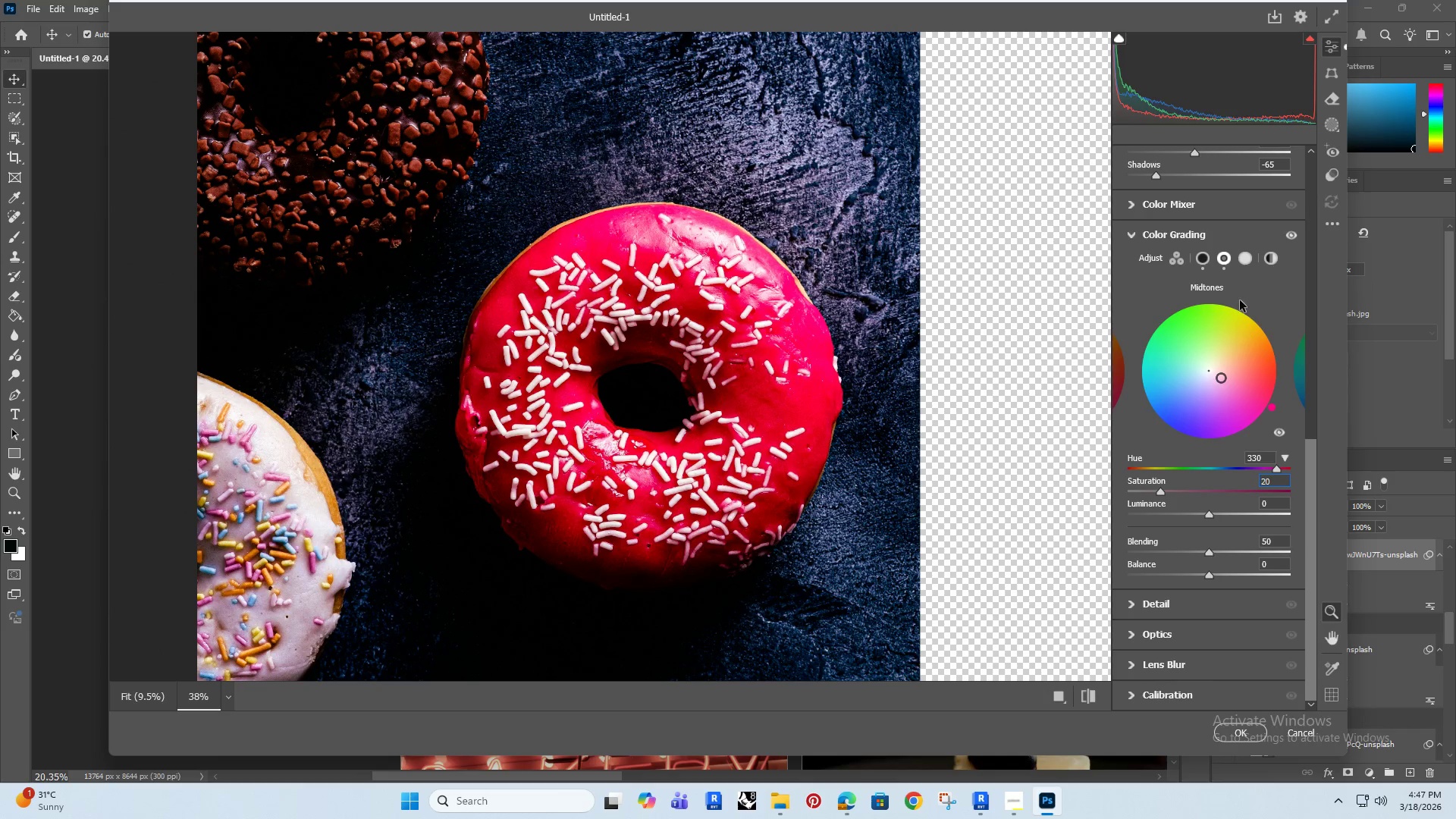 
left_click([1241, 259])
 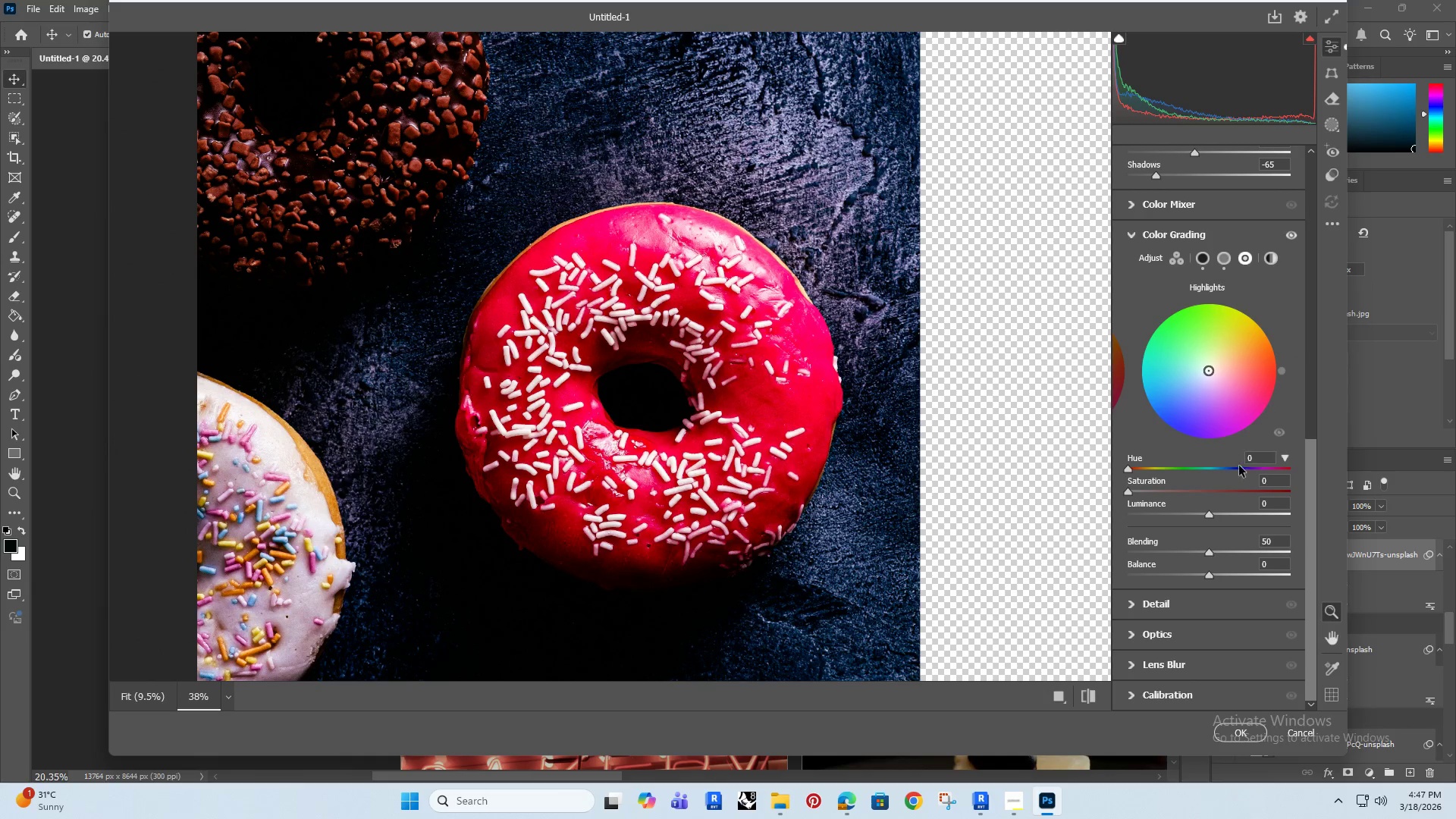 
left_click([1265, 453])
 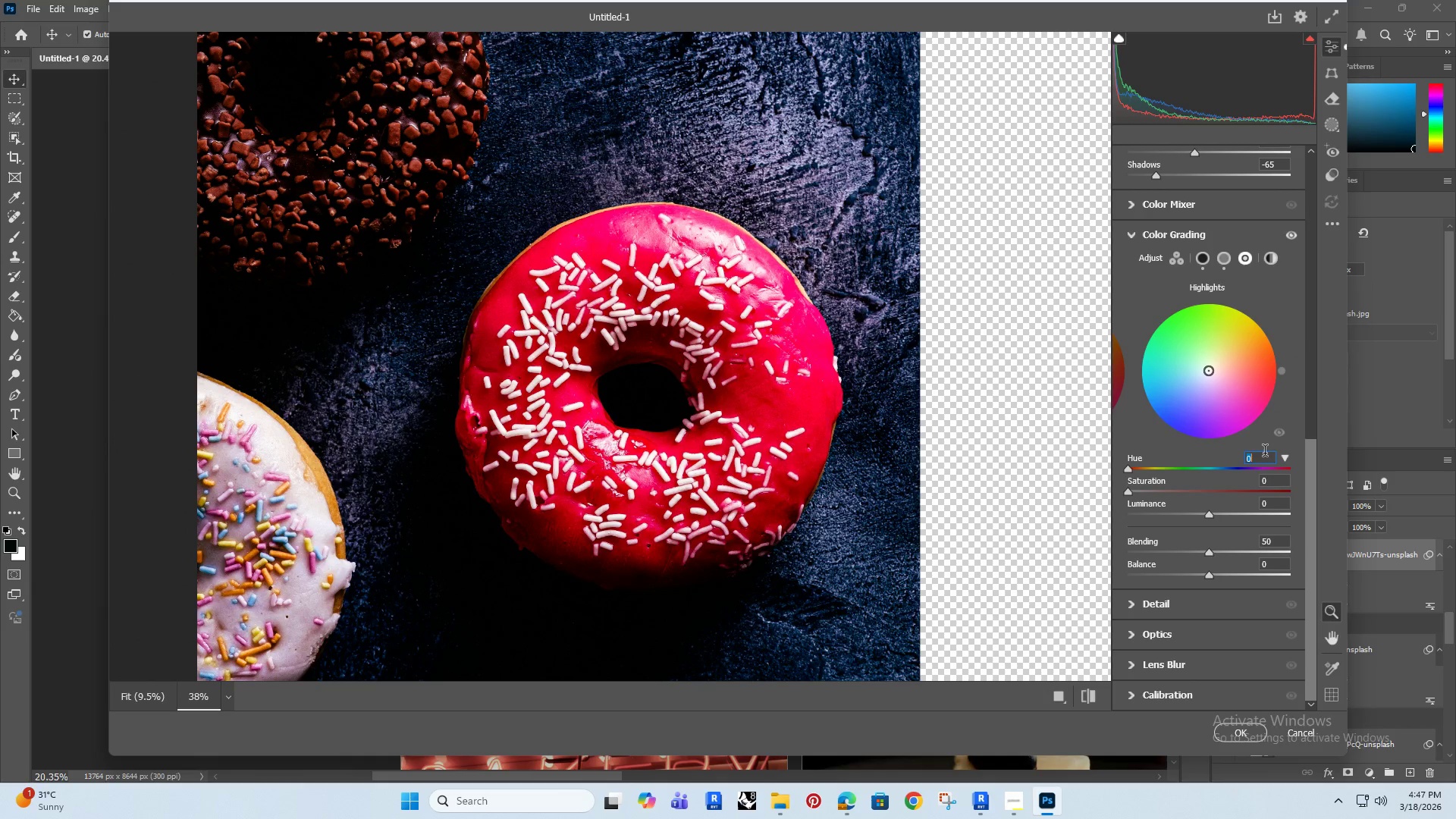 
type(45)
 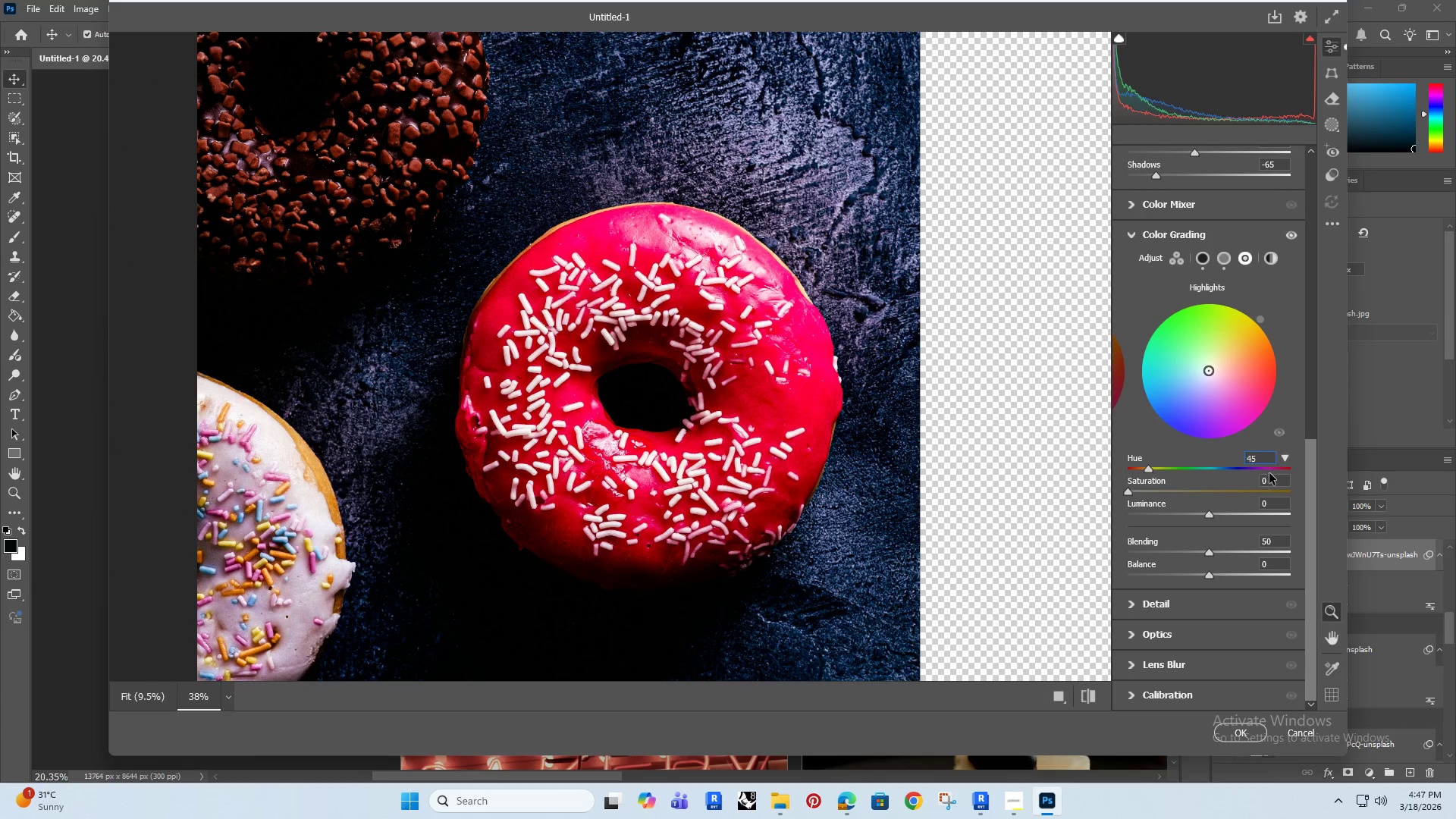 
left_click([1272, 475])
 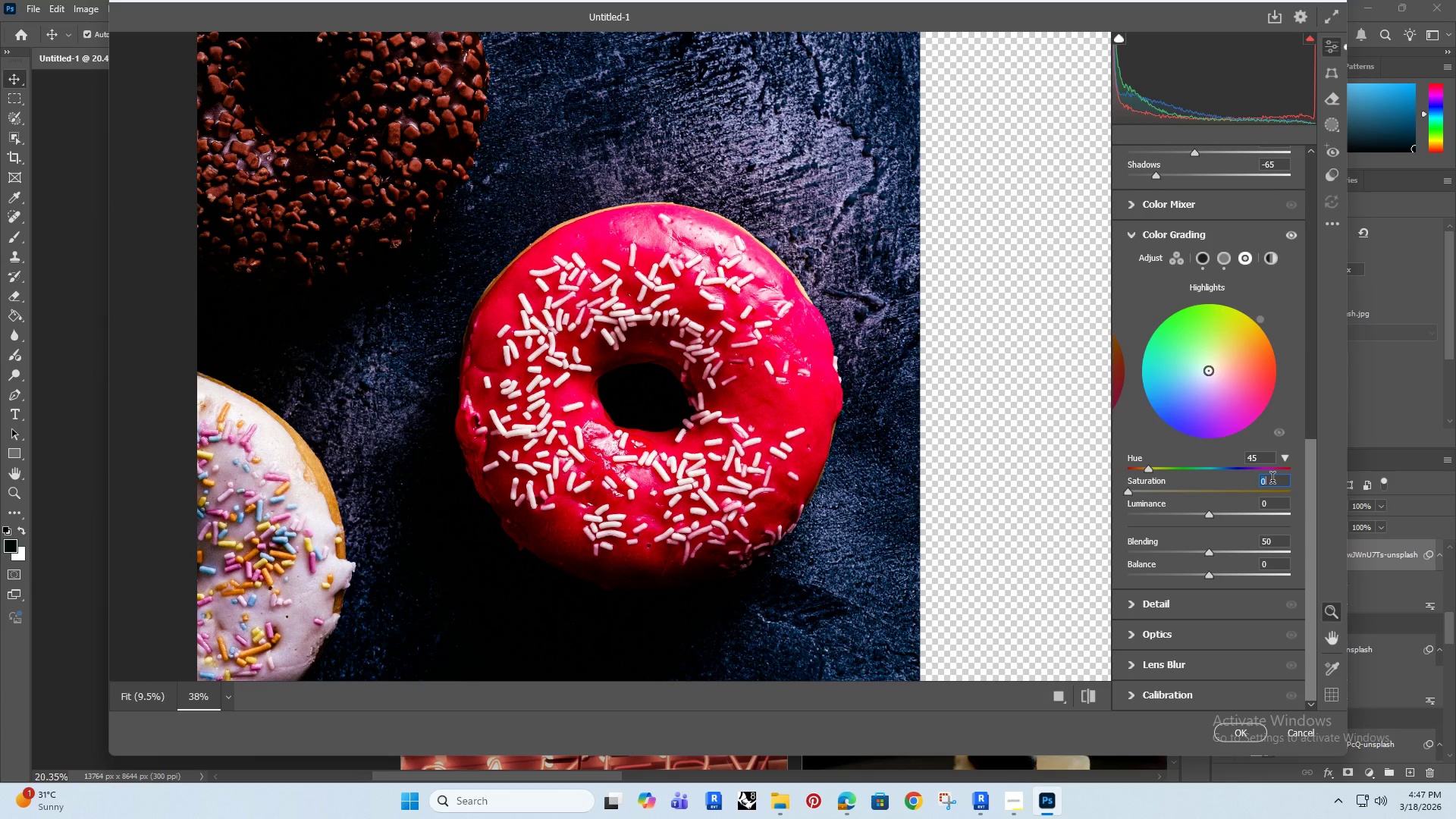 
type(15)
 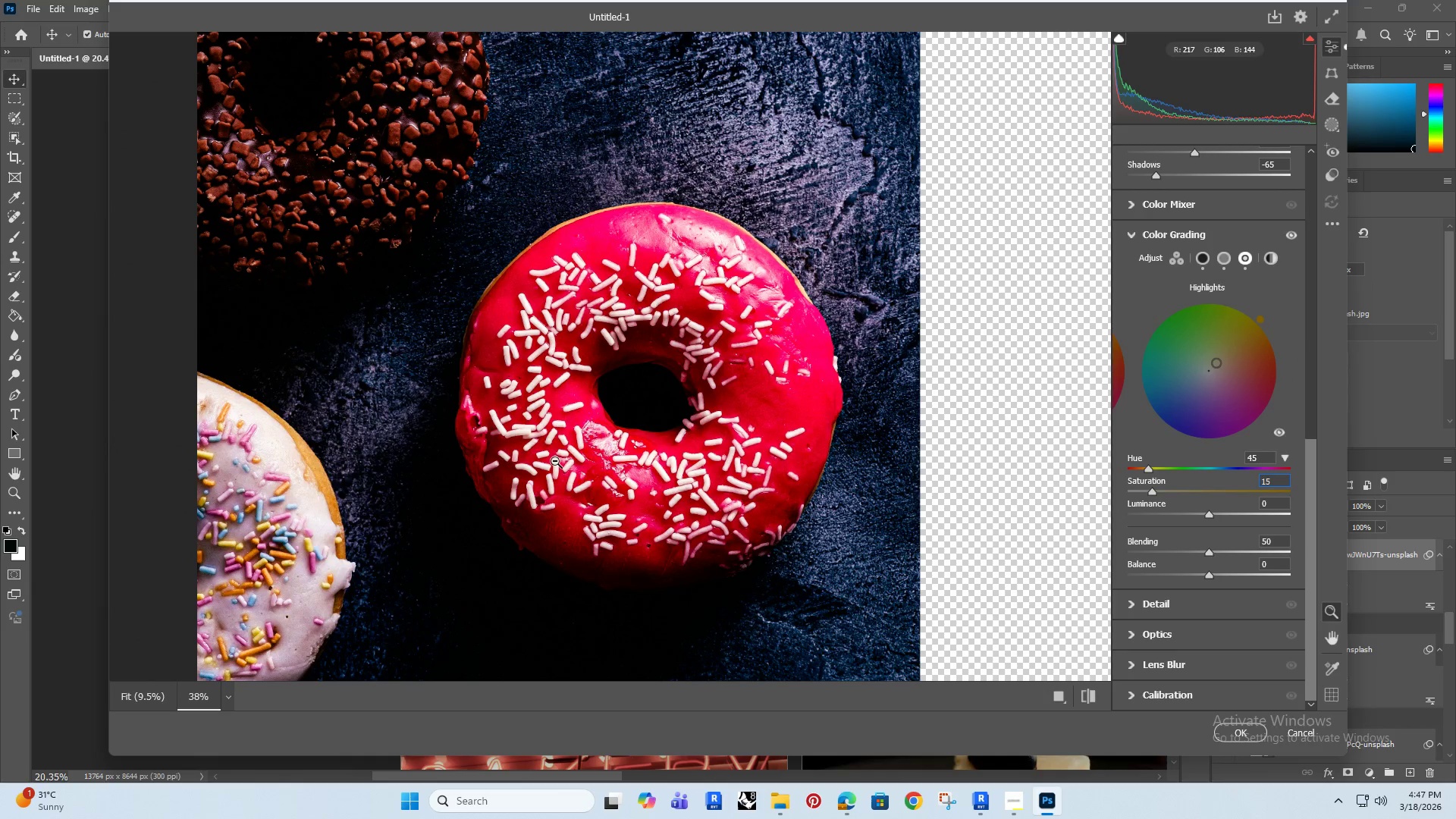 
hold_key(key=ControlRight, duration=0.53)
left_click_drag(start_coordinate=[550, 254], to_coordinate=[507, 331])
 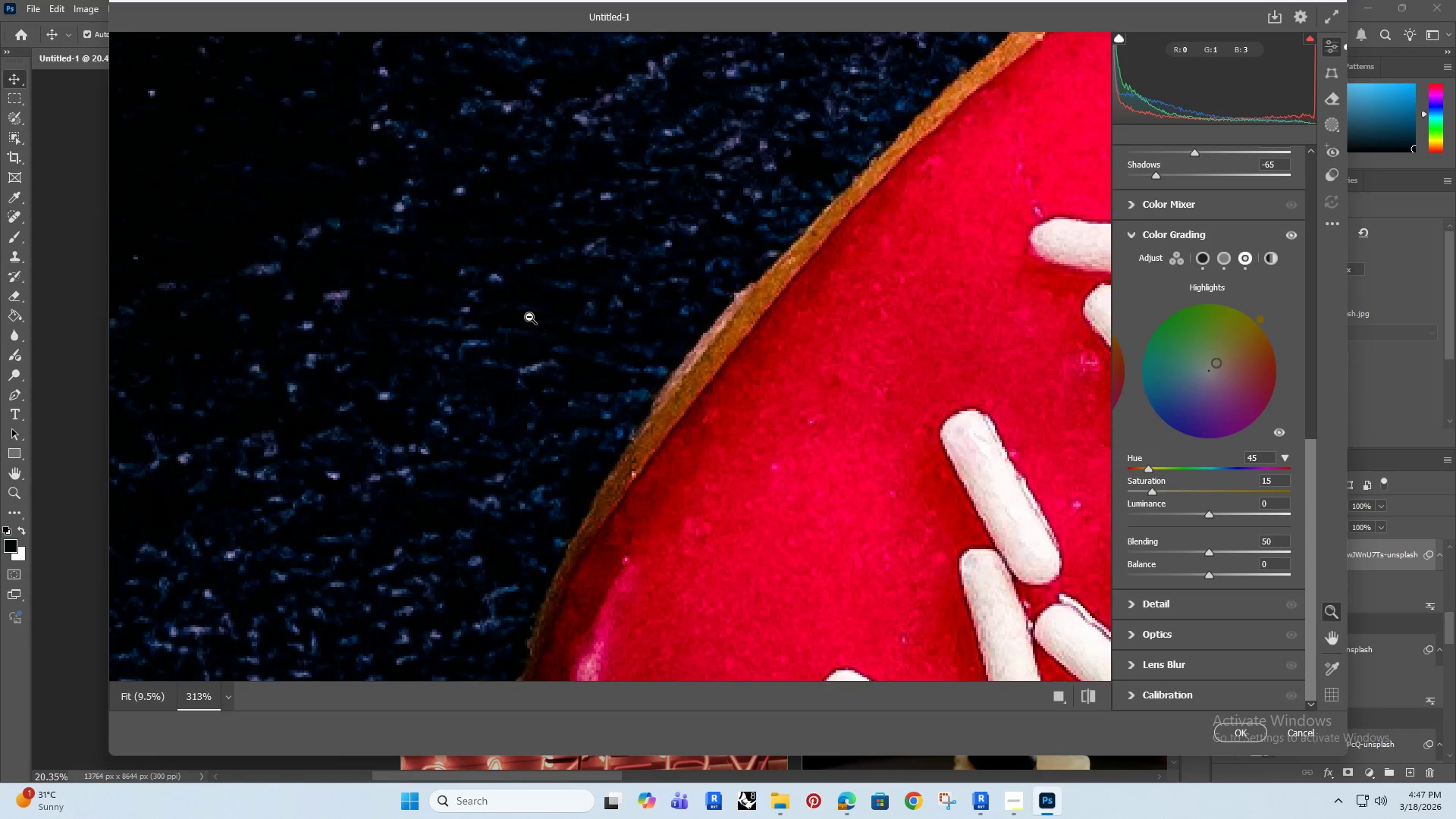 
hold_key(key=ControlRight, duration=0.31)
left_click_drag(start_coordinate=[532, 319], to_coordinate=[558, 316])
 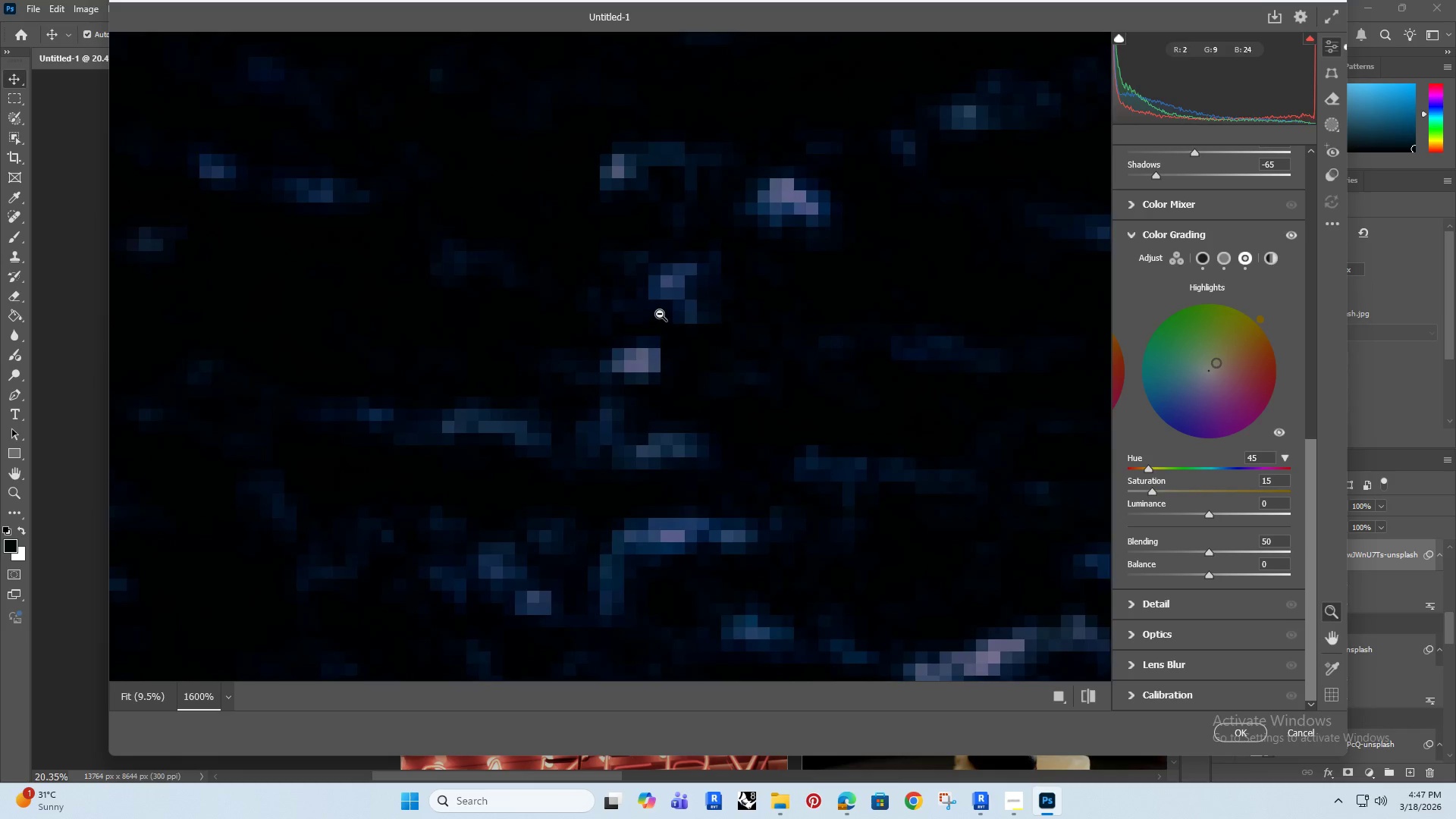 
left_click_drag(start_coordinate=[660, 314], to_coordinate=[456, 478])
 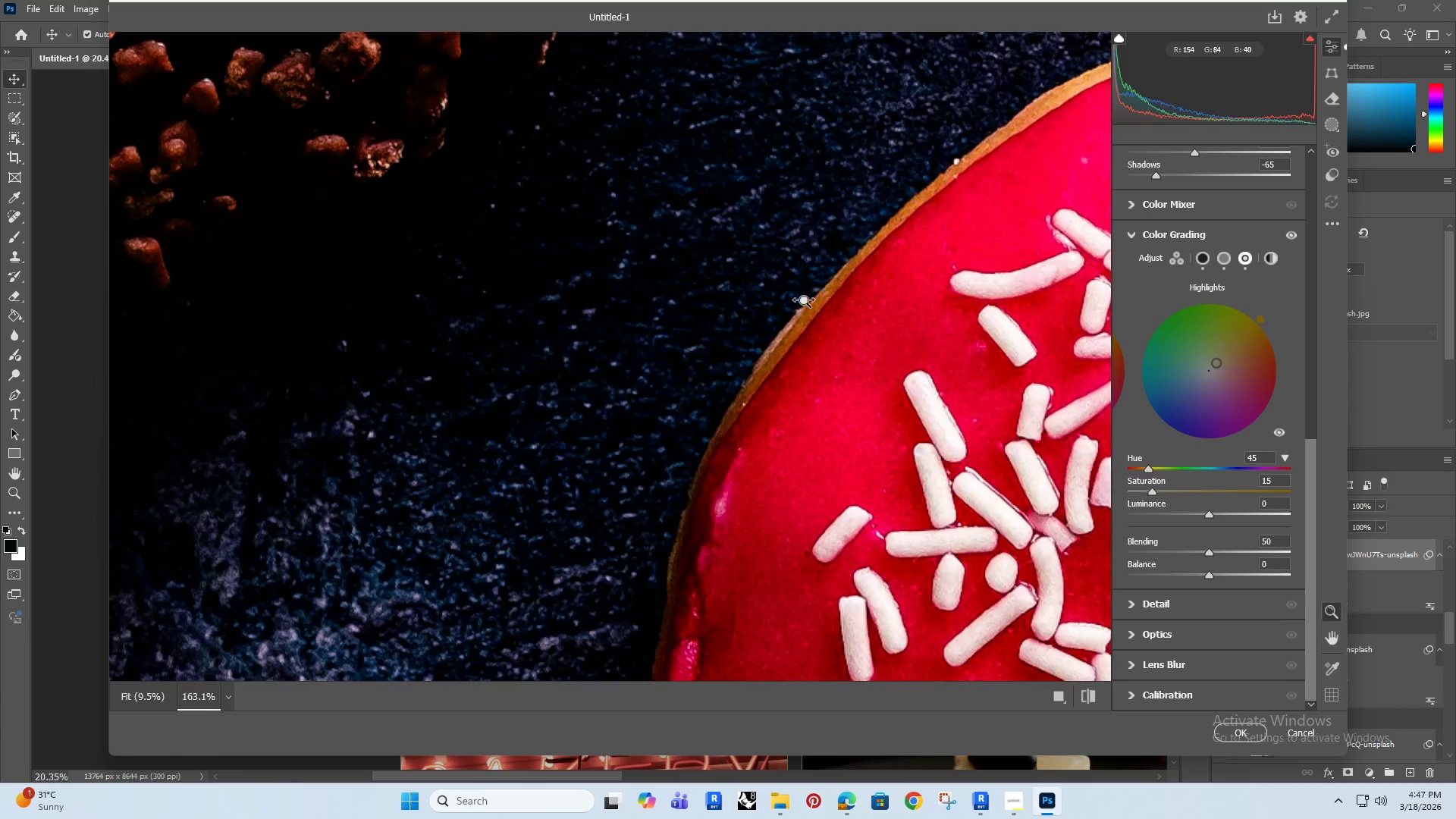 
left_click_drag(start_coordinate=[824, 291], to_coordinate=[619, 417])
 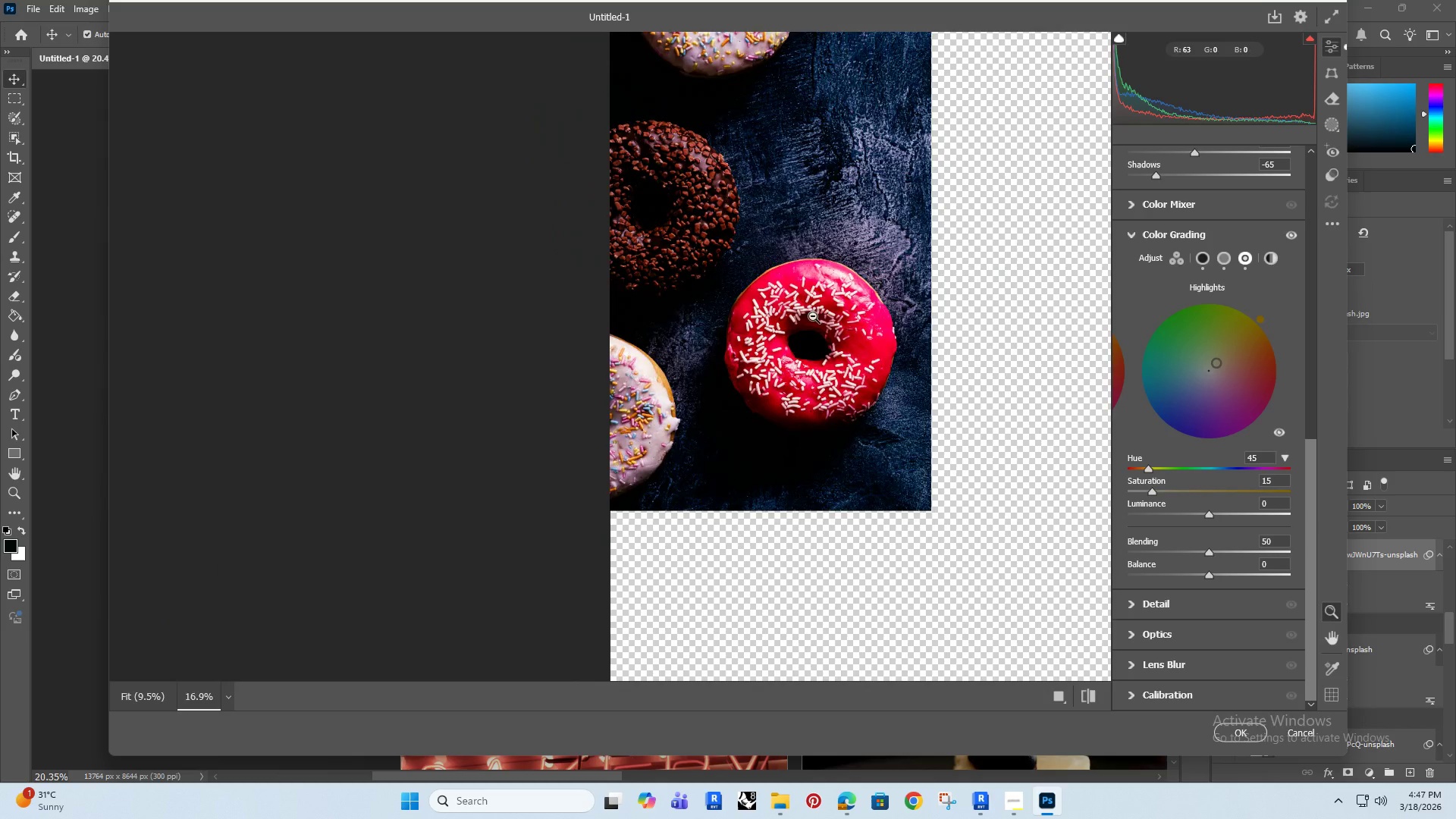 
left_click_drag(start_coordinate=[808, 317], to_coordinate=[855, 288])
 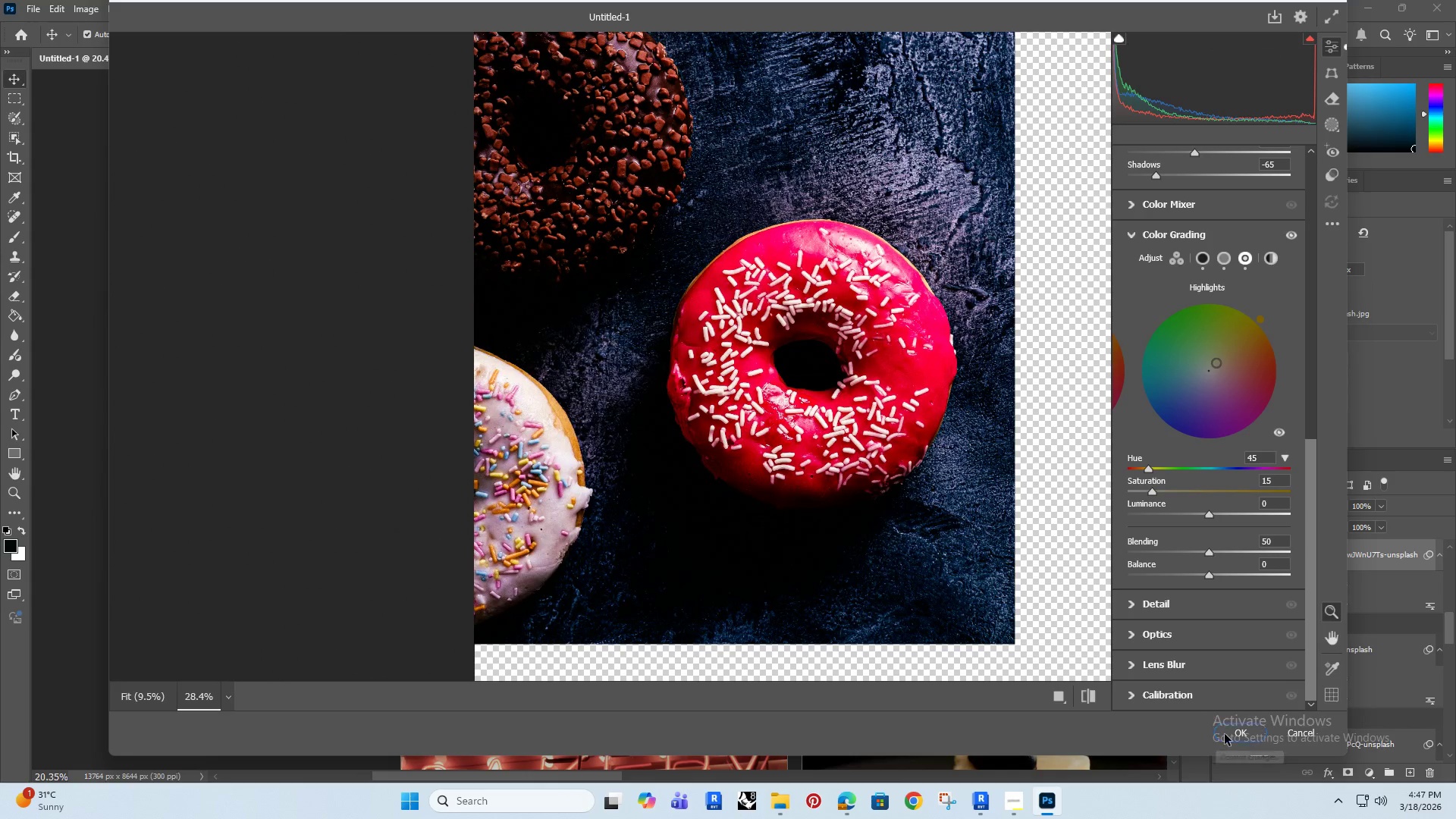 
left_click([1238, 737])
 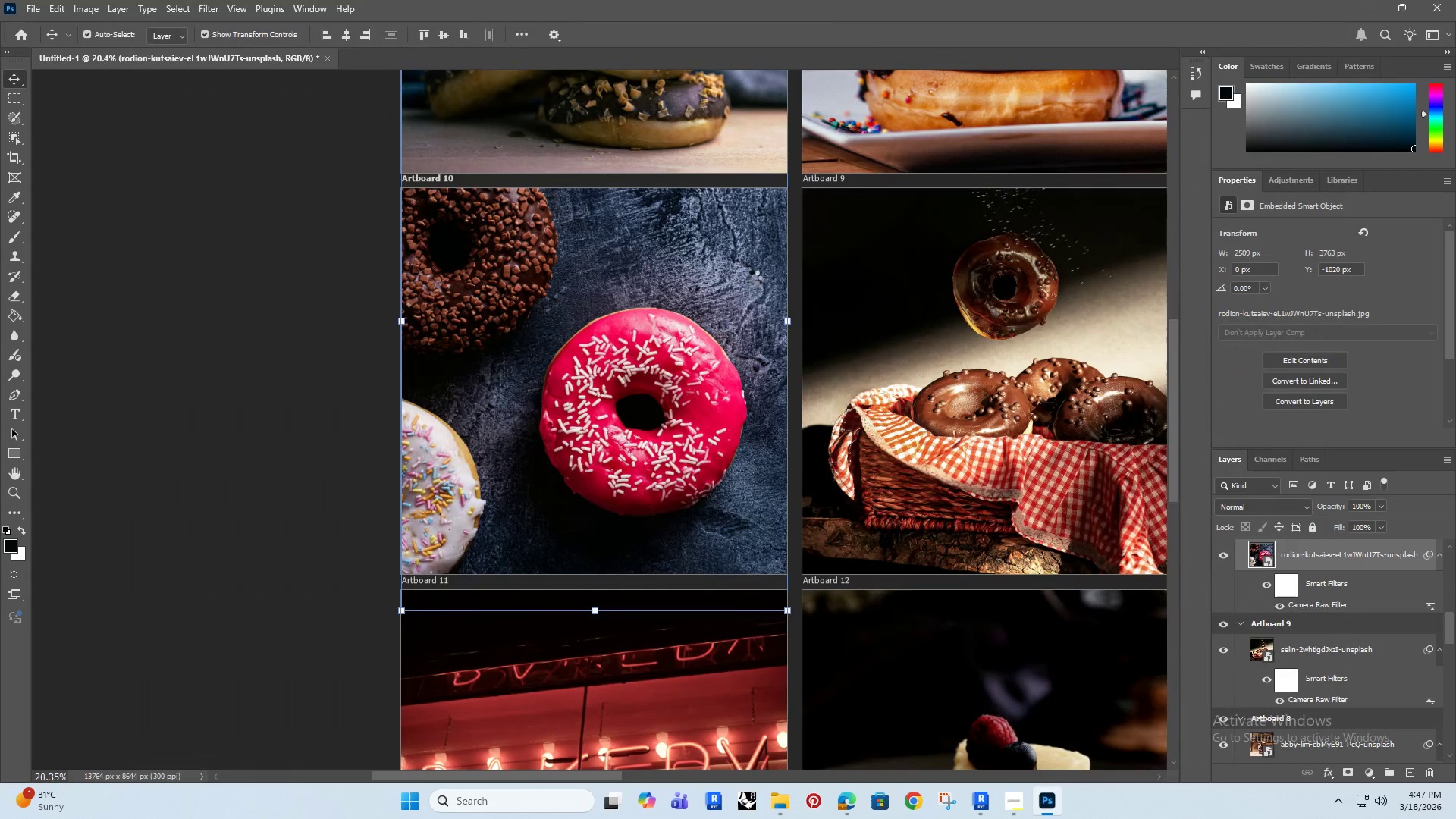 
hold_key(key=AltRight, duration=0.33)
scroll: coordinate [643, 279], scroll_direction: up, amount: 2.0
 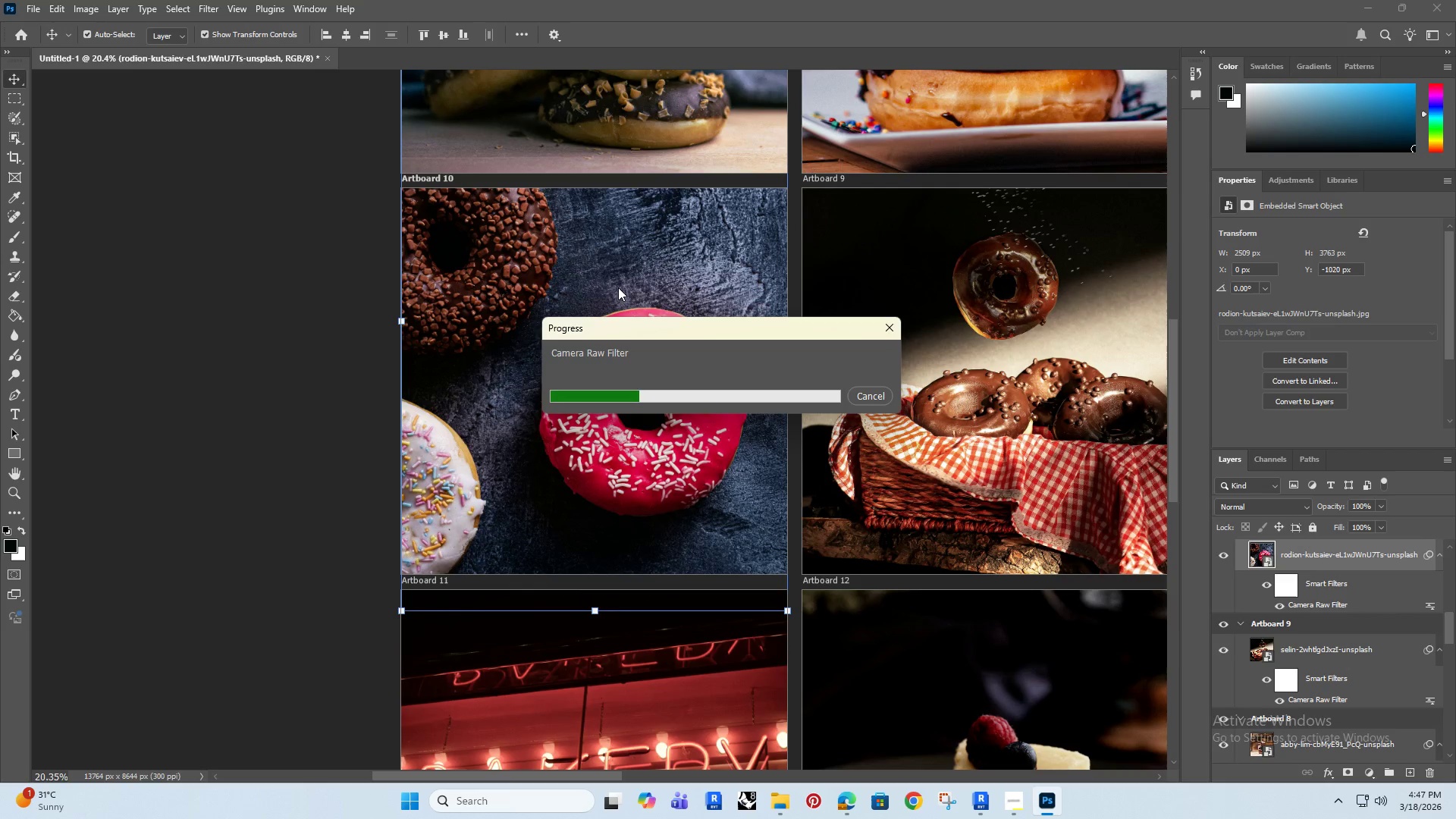 
wait(39.14)
 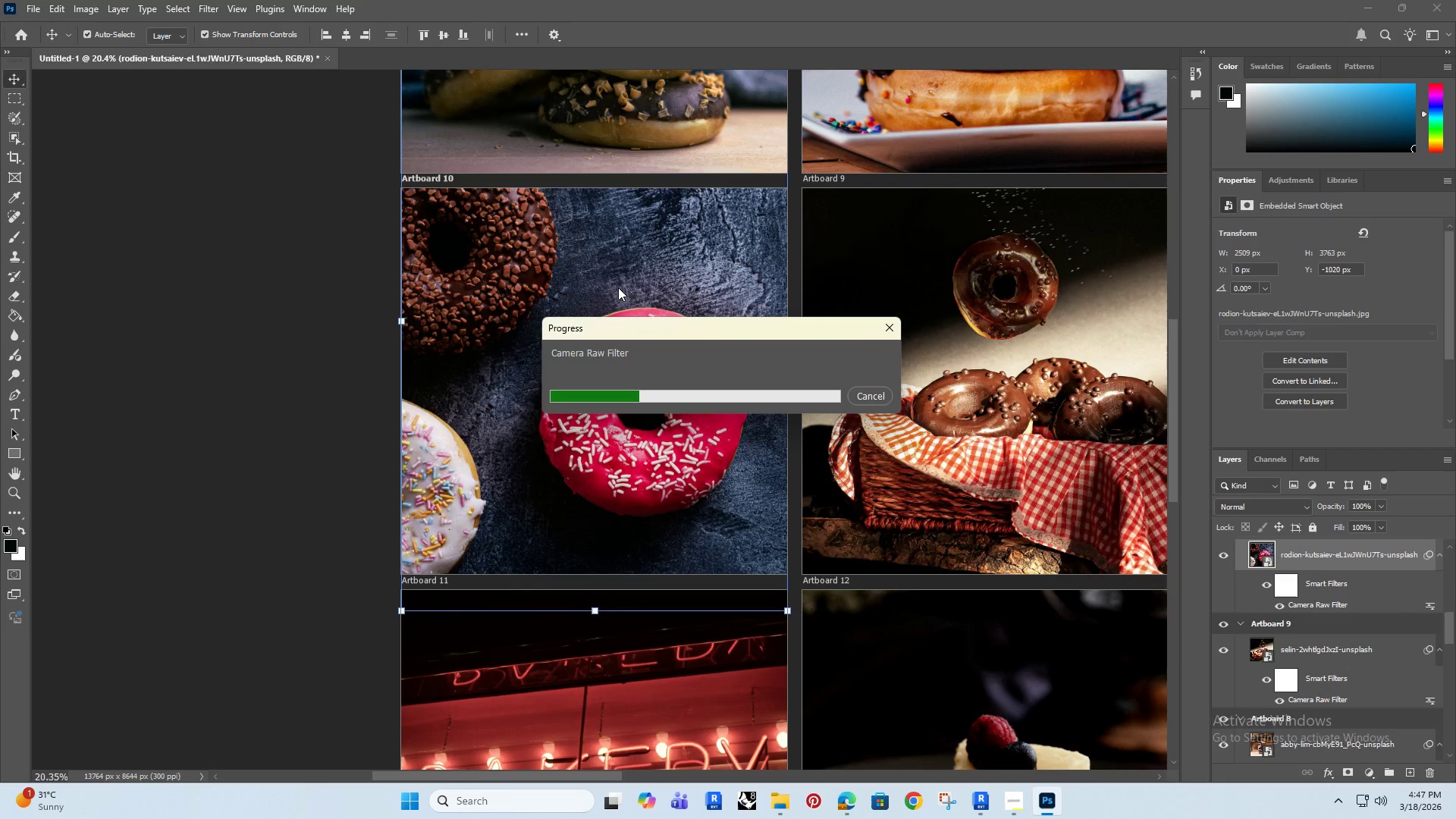 
scroll: coordinate [708, 475], scroll_direction: down, amount: 1.0
 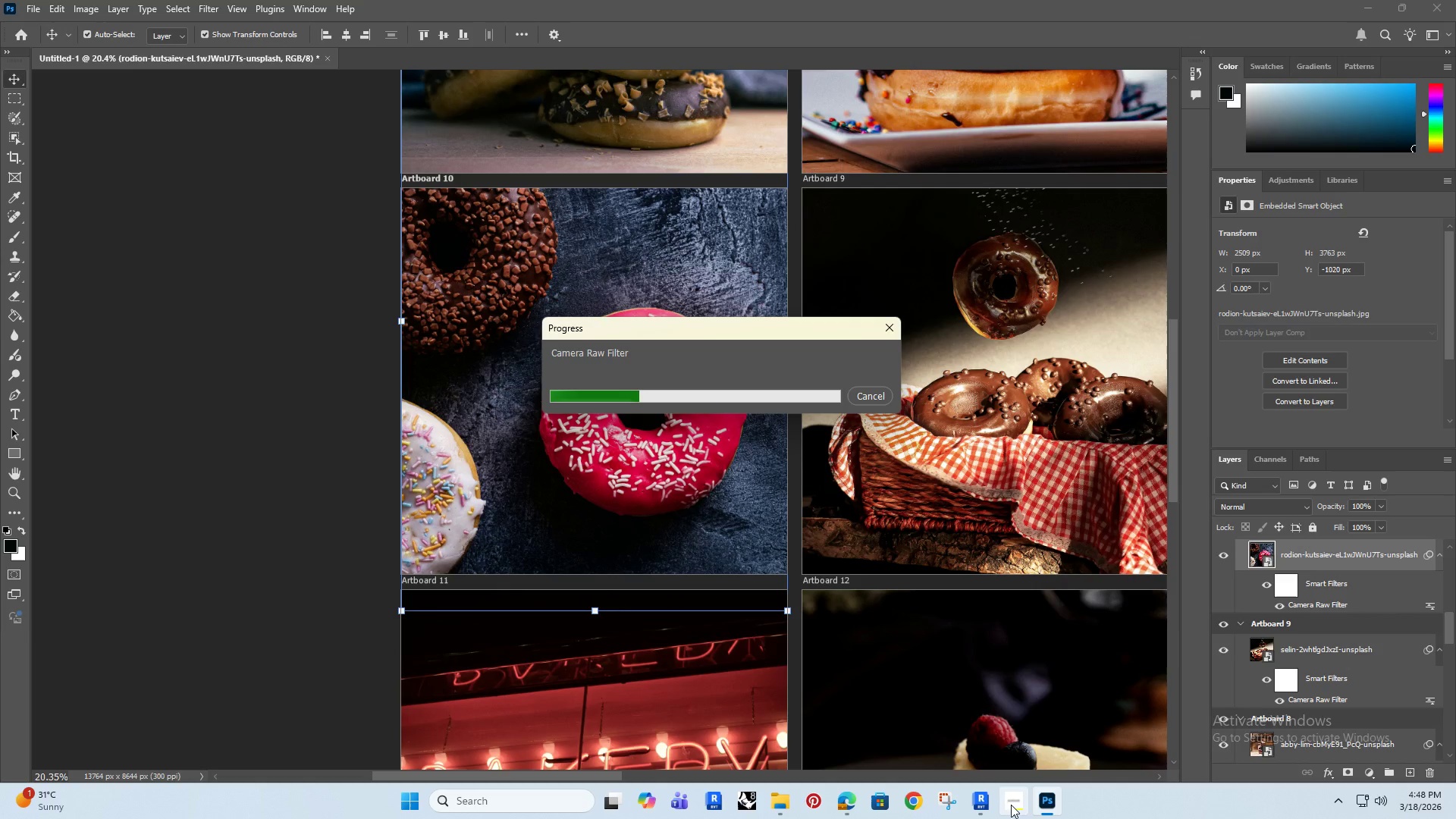 
left_click([1017, 803])